 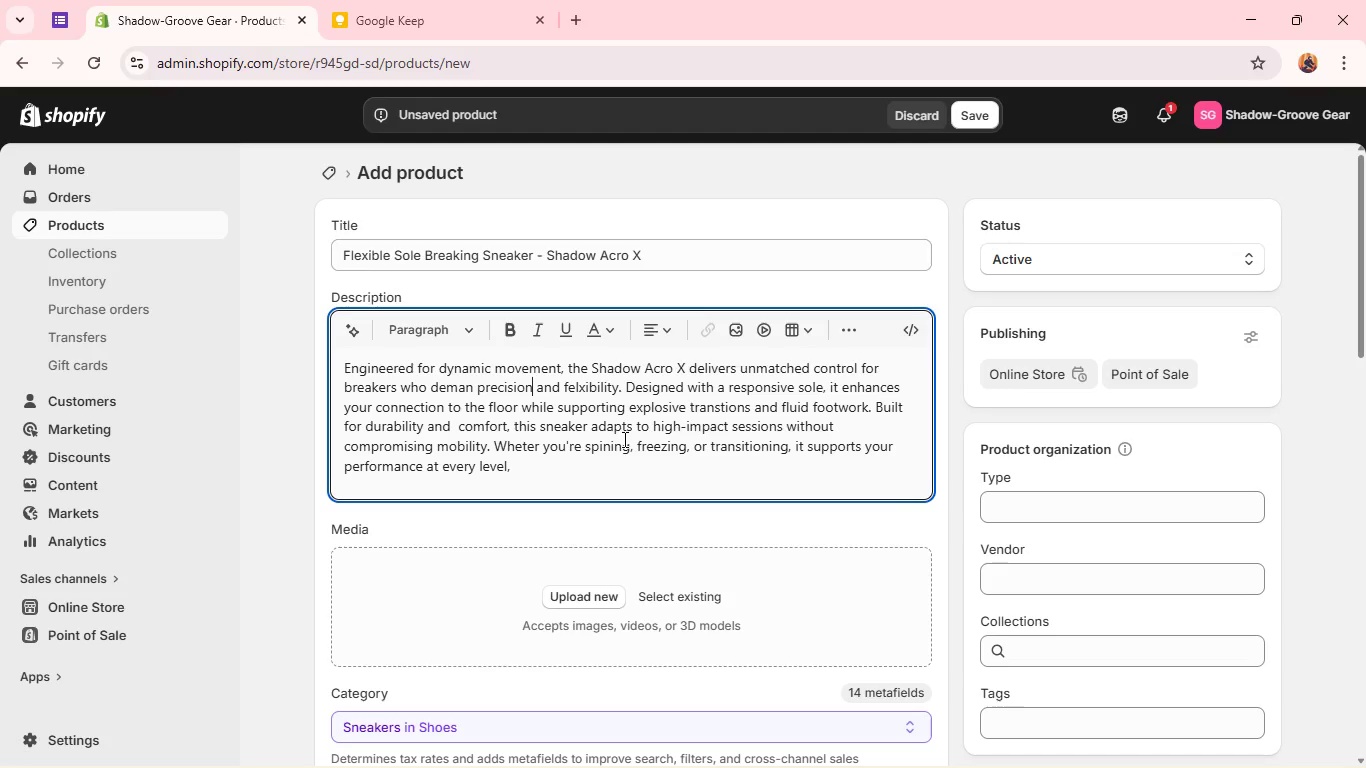 
left_click([871, 404])
 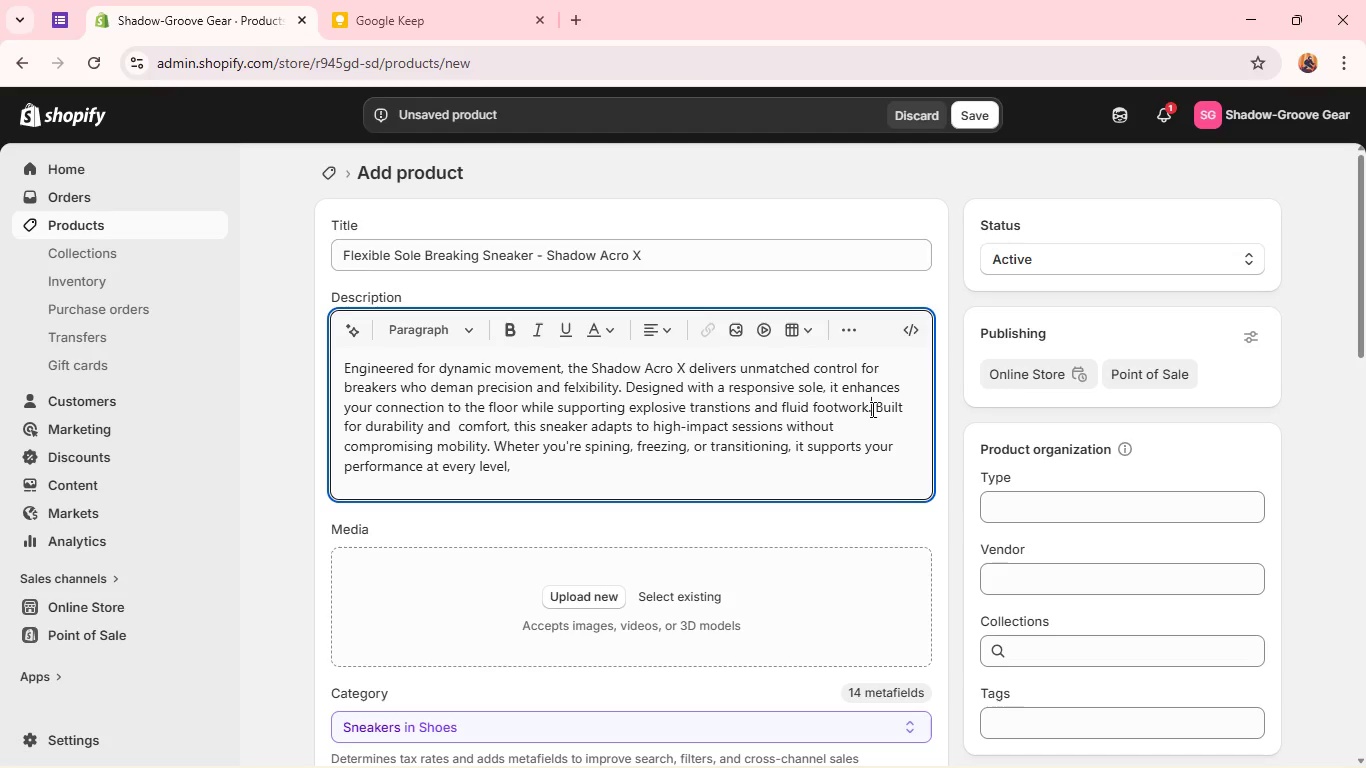 
wait(18.03)
 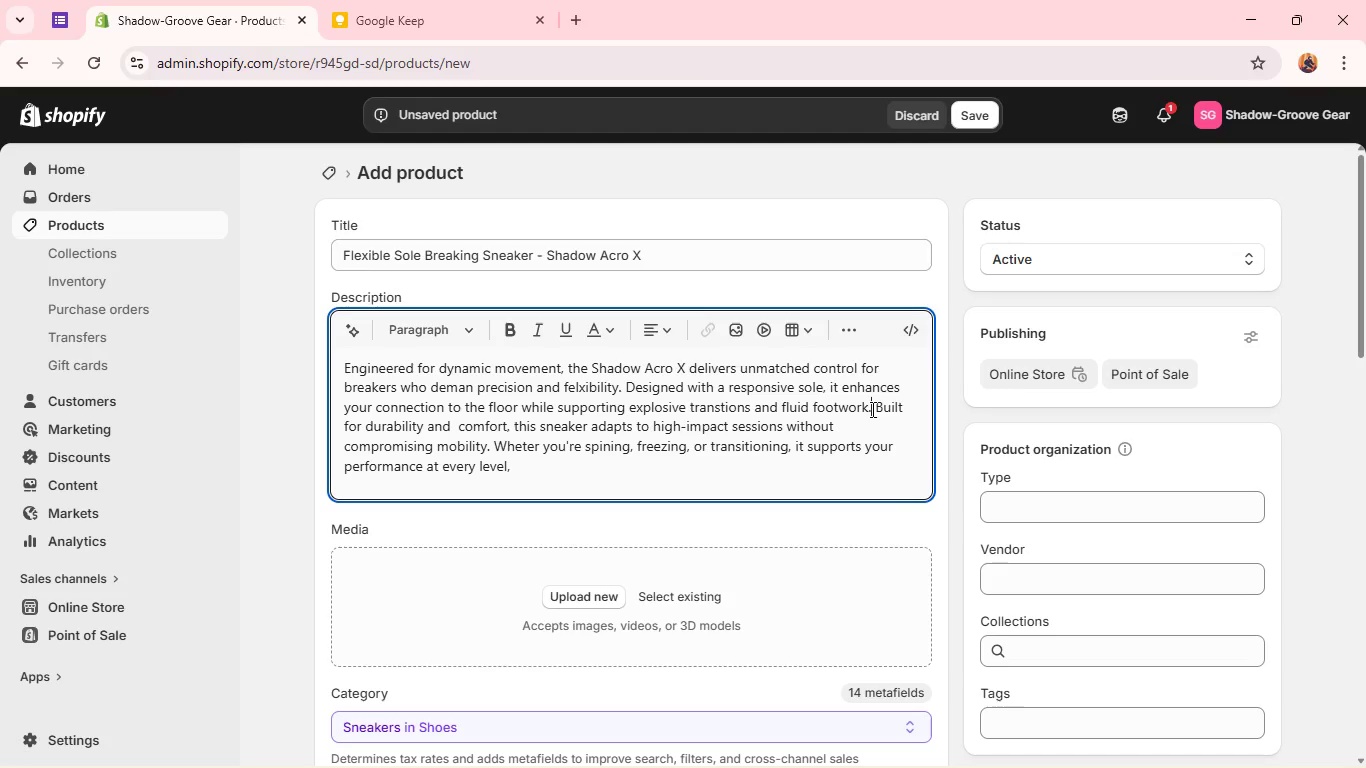 
double_click([871, 470])
 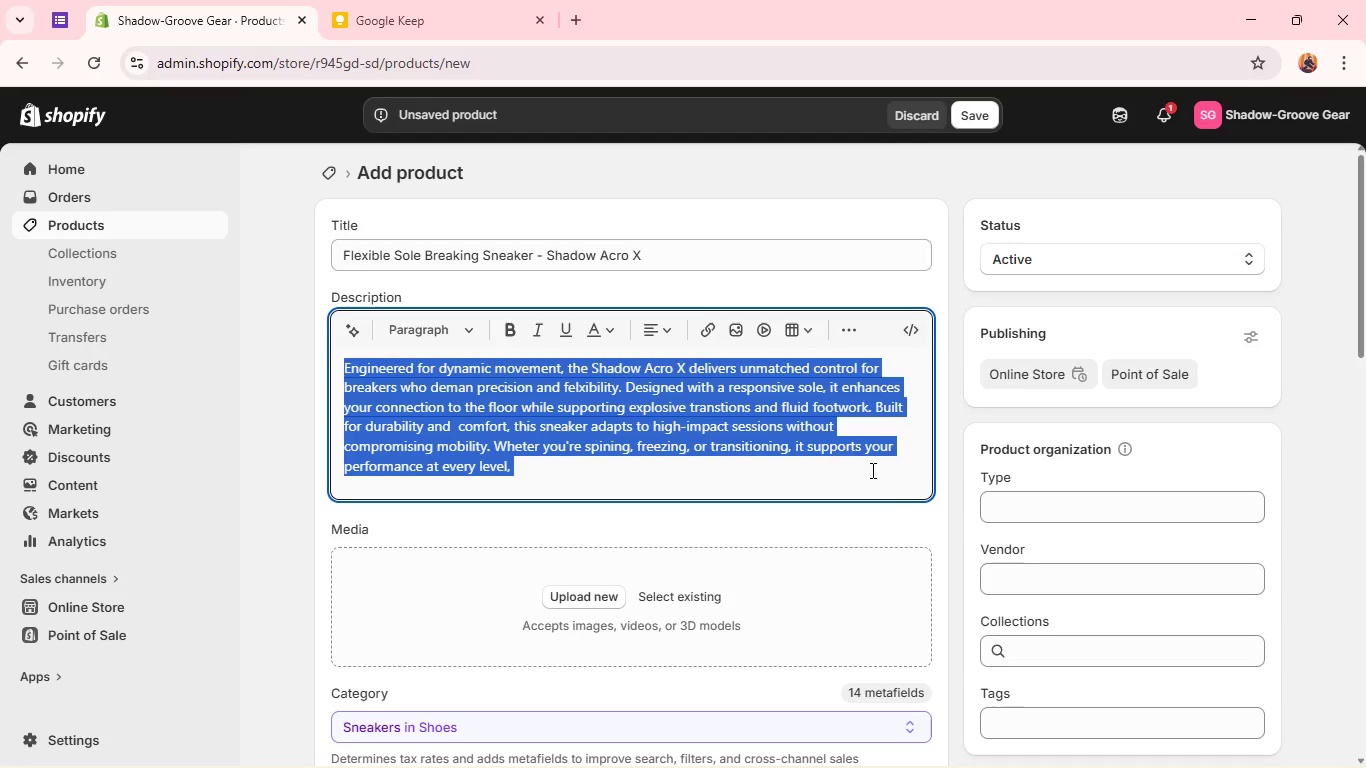 
triple_click([871, 470])
 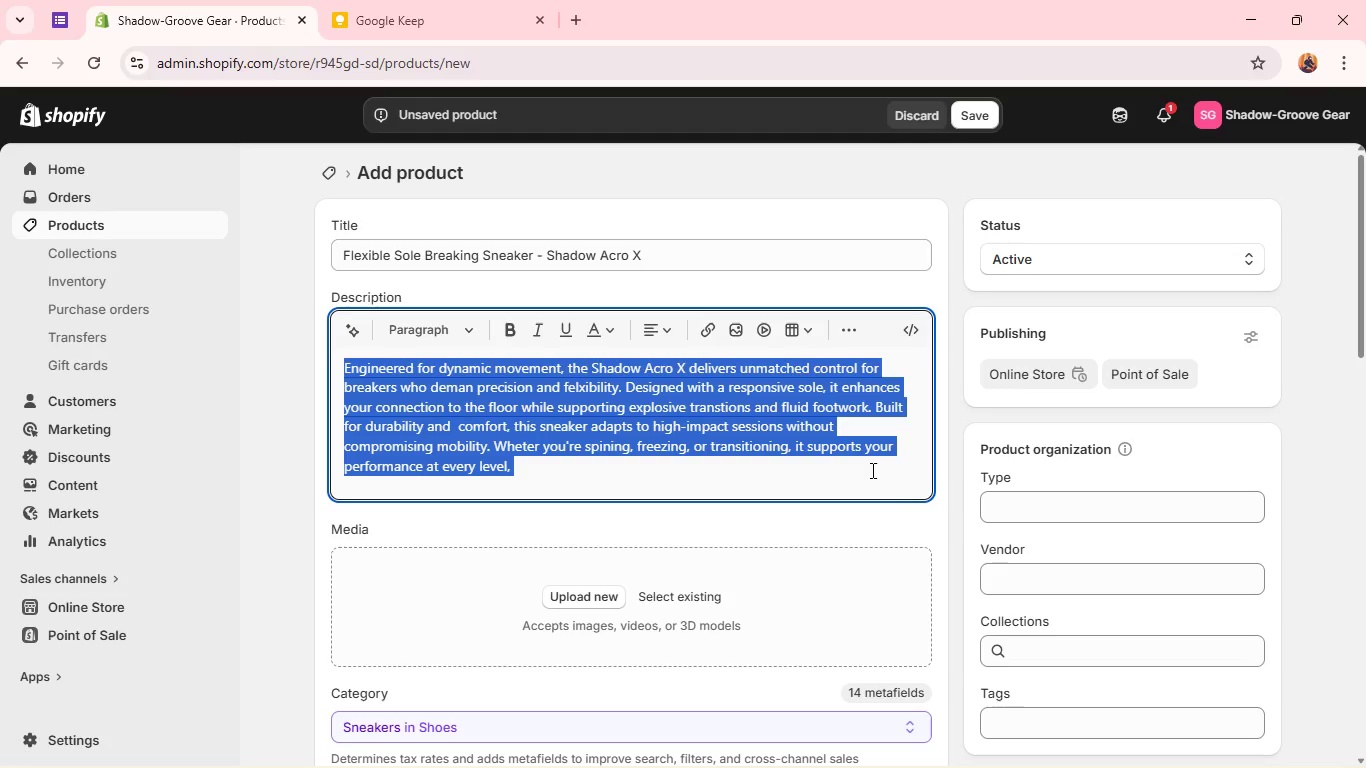 
left_click([871, 470])
 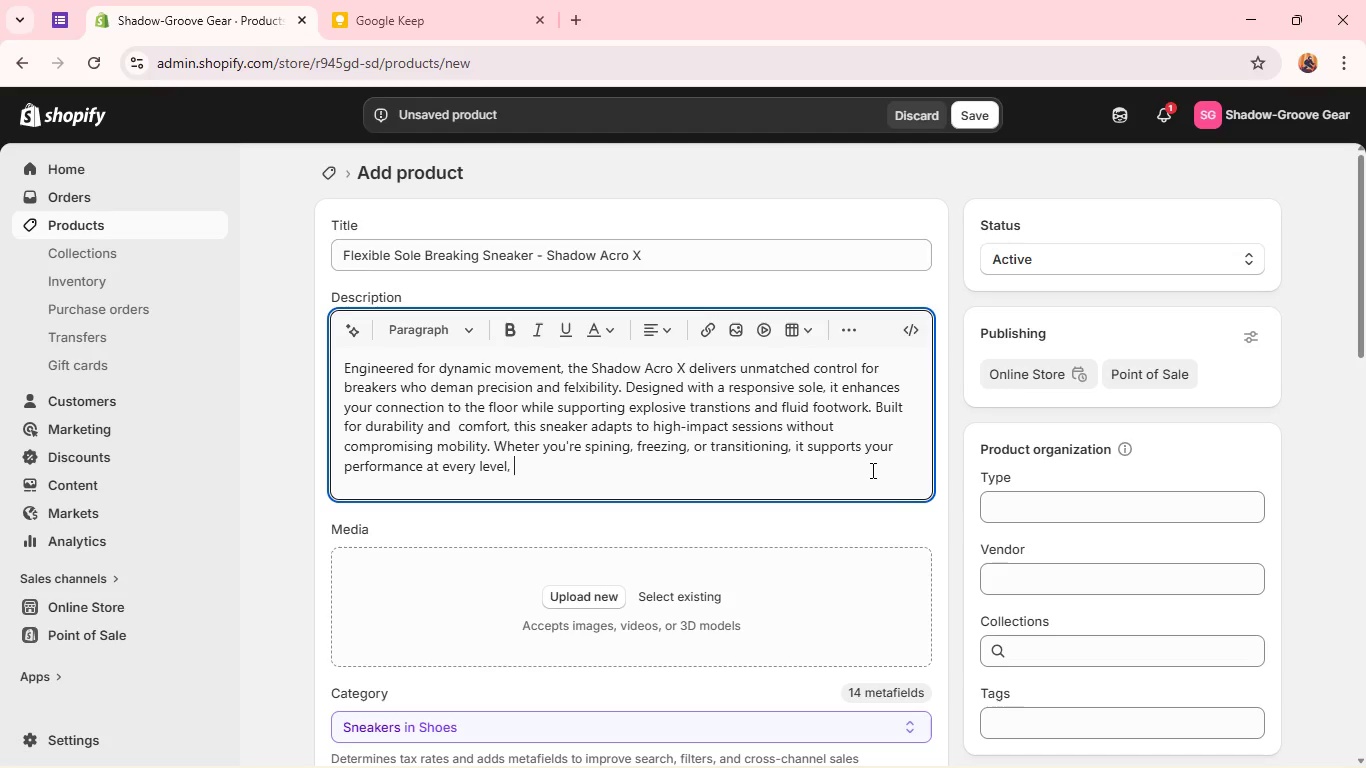 
wait(28.41)
 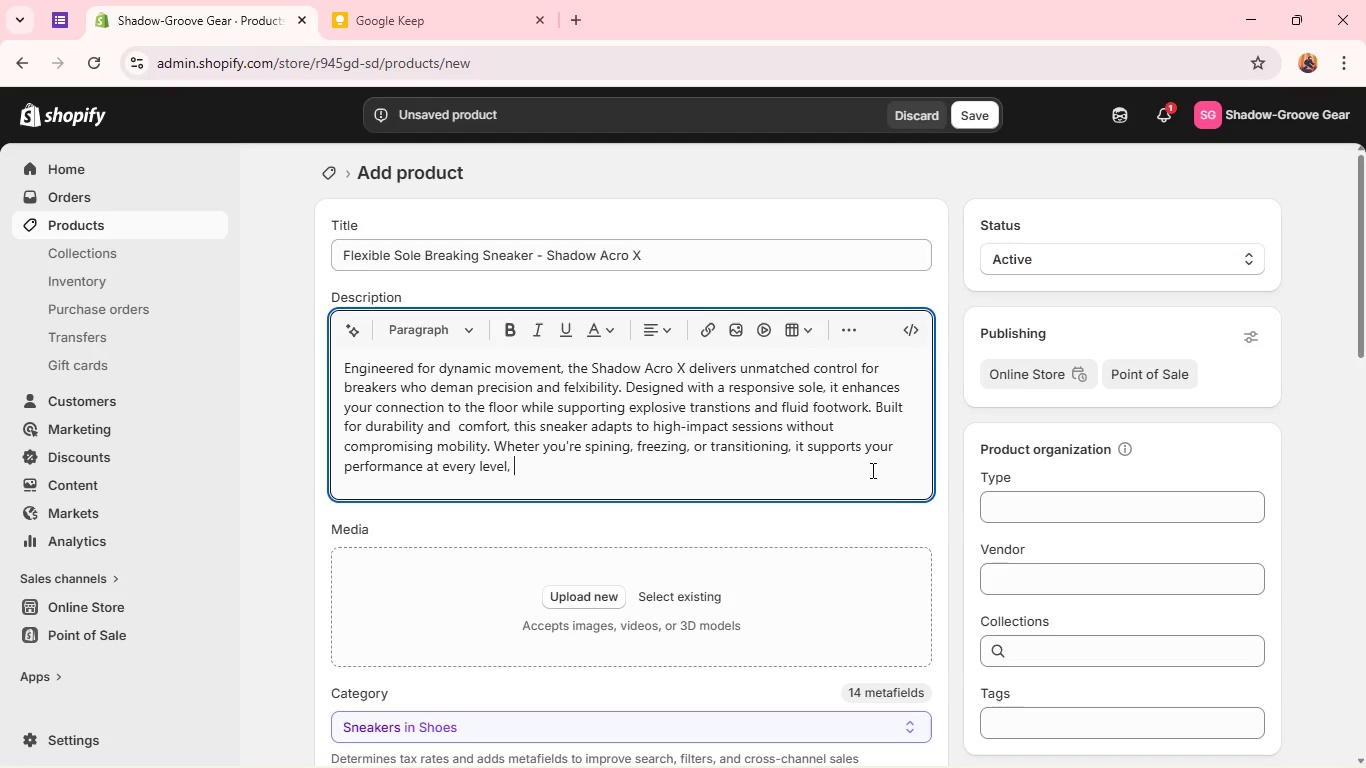 
left_click([526, 451])
 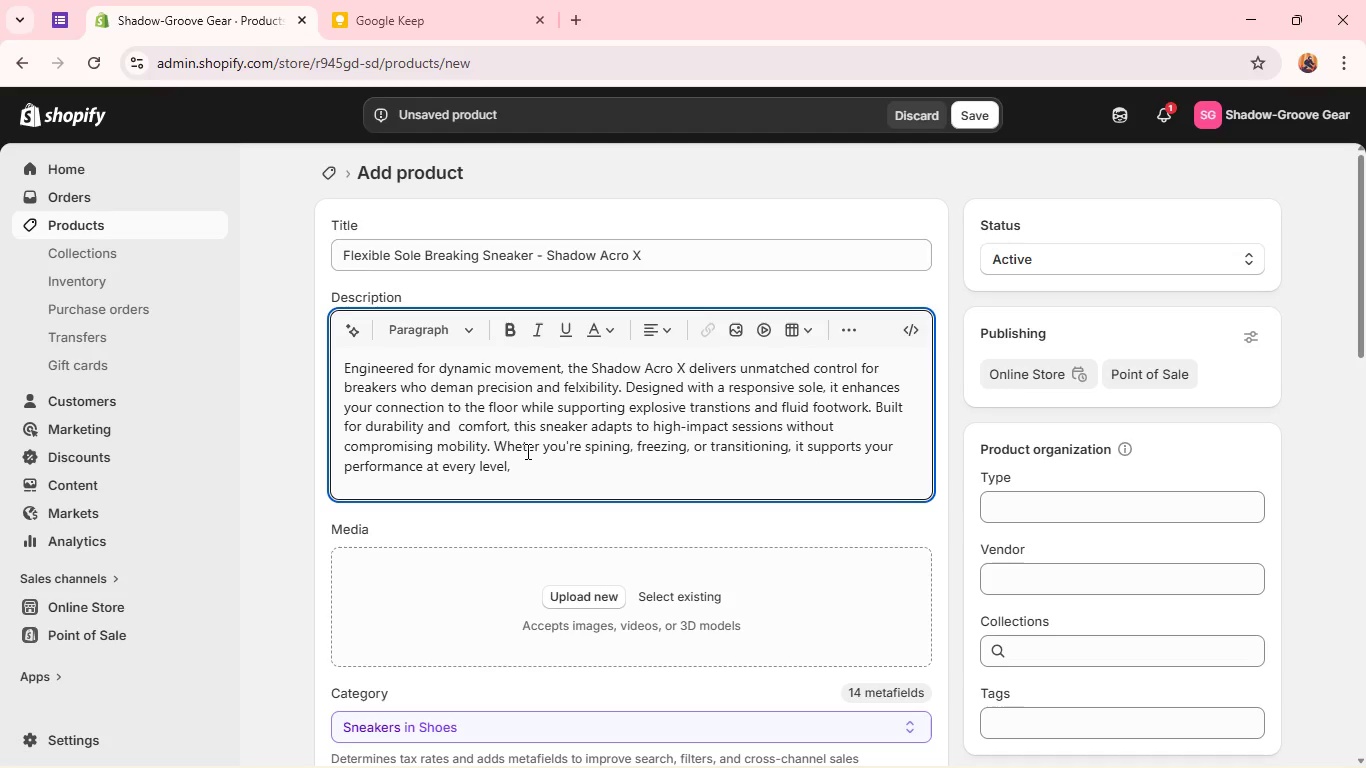 
key(H)
 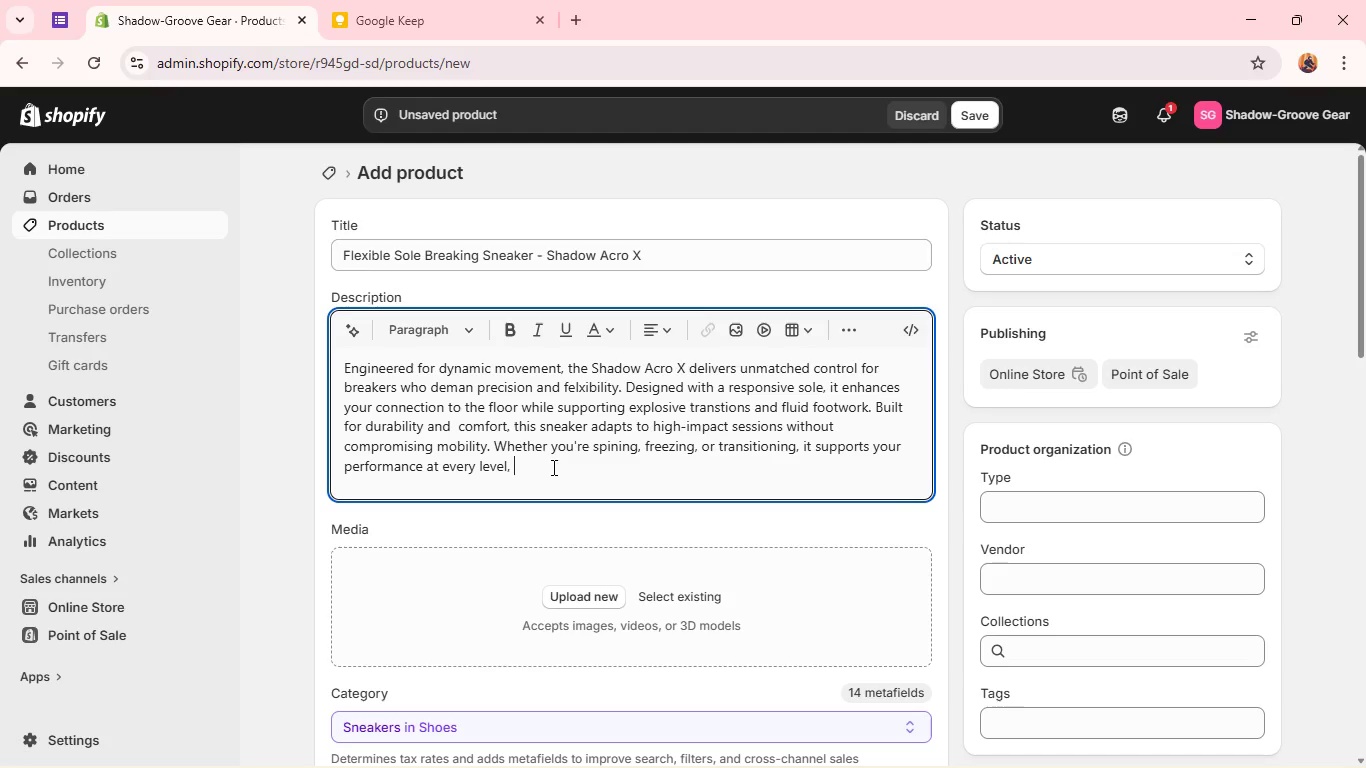 
left_click([552, 467])
 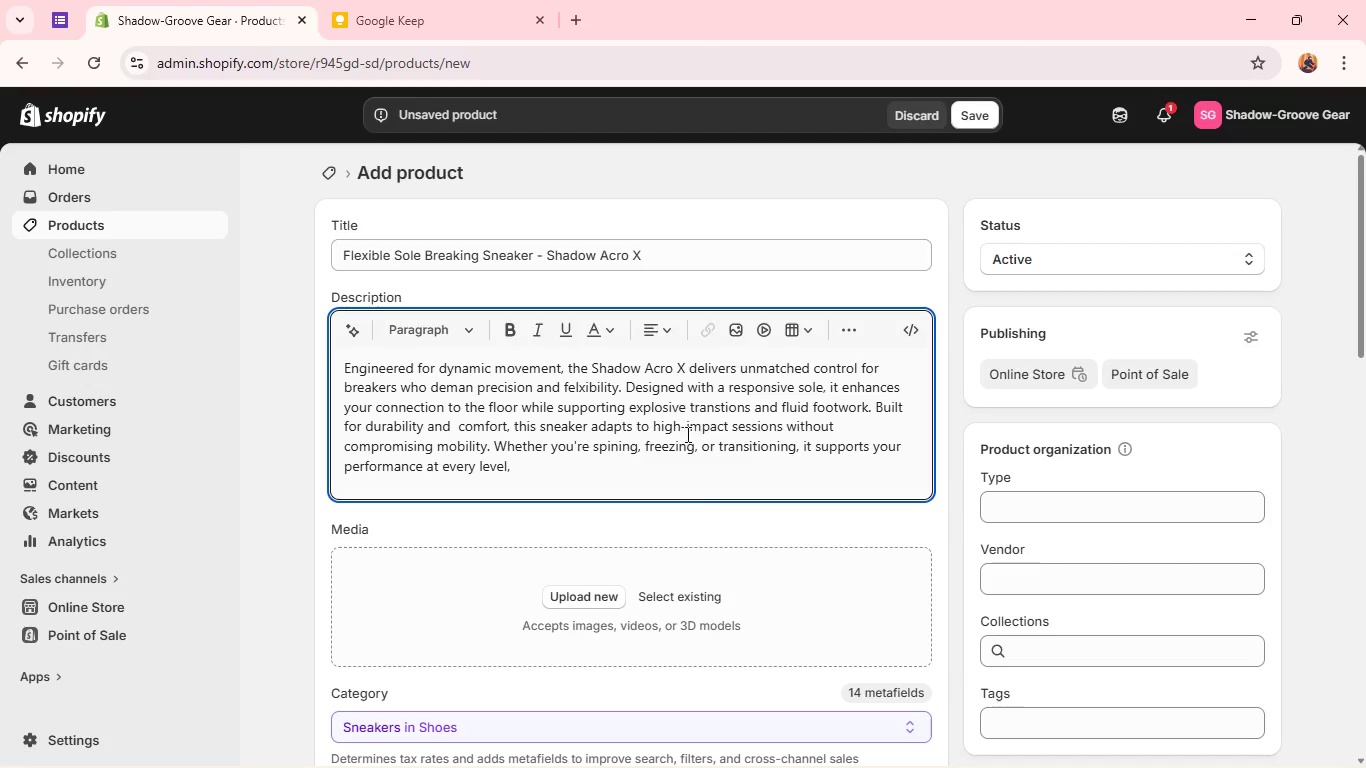 
wait(13.33)
 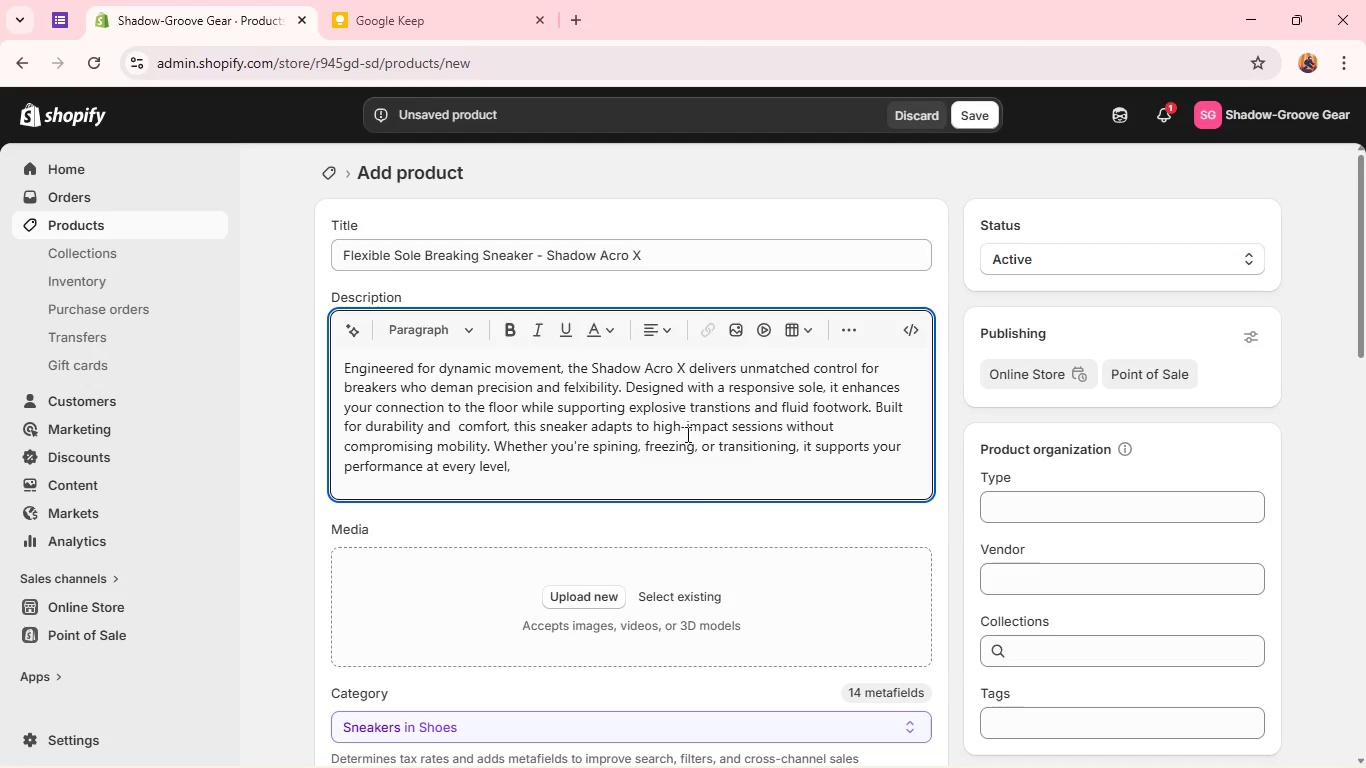 
key(Backspace)
 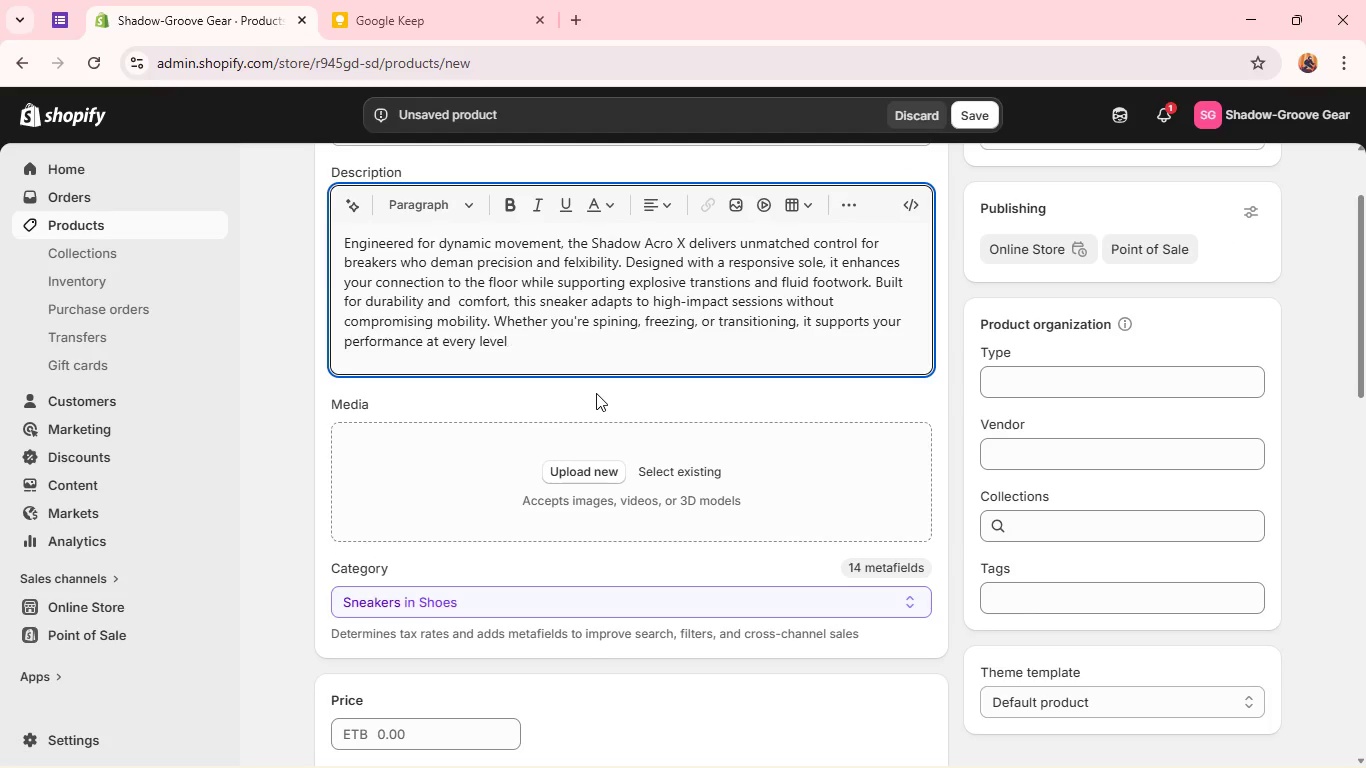 
key(Backspace)
 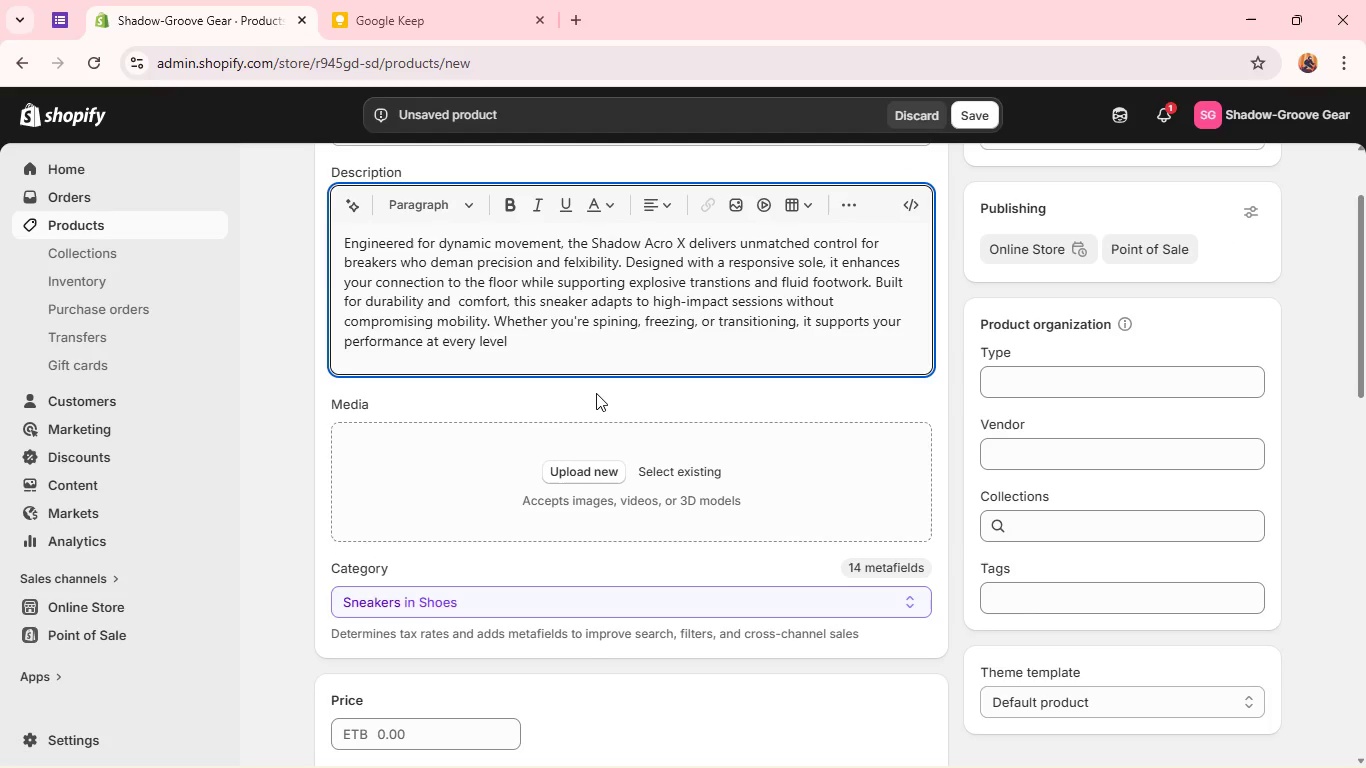 
key(Slash)
 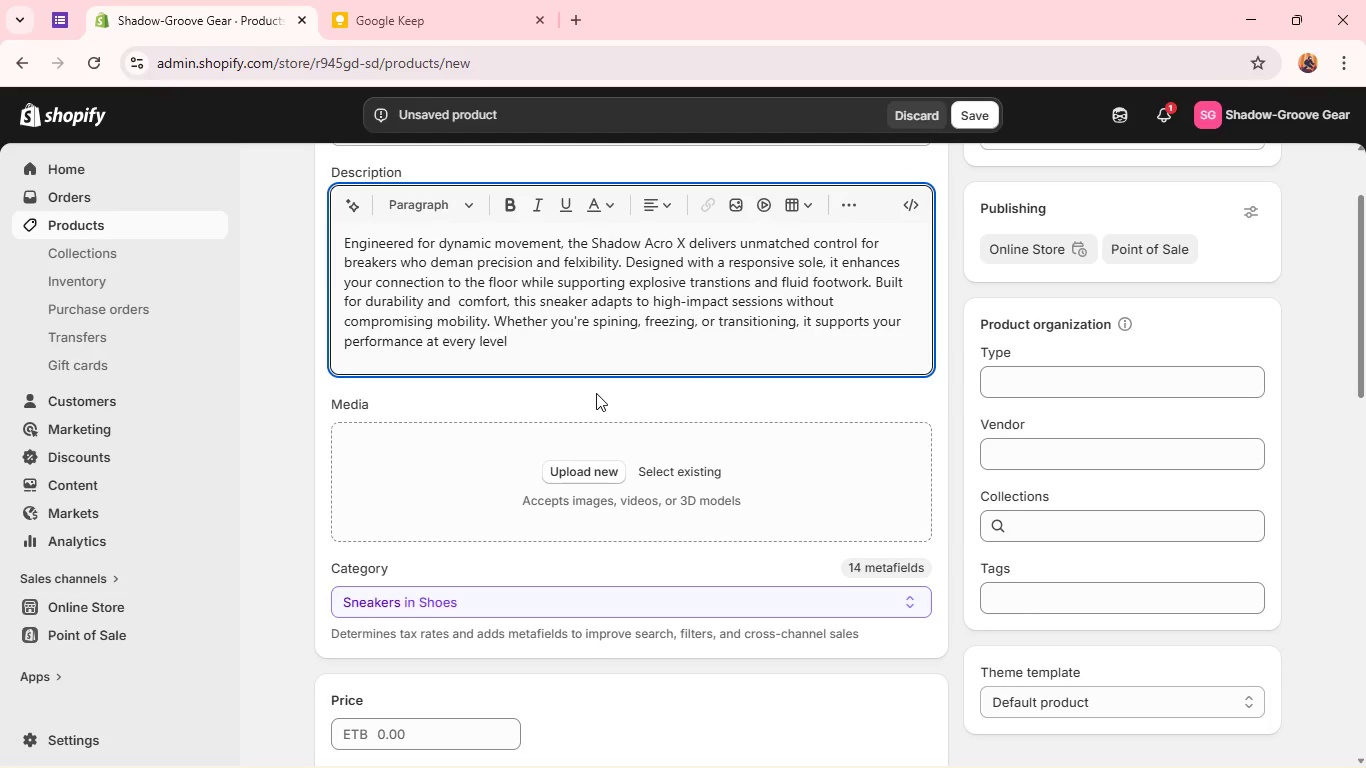 
key(Backspace)
 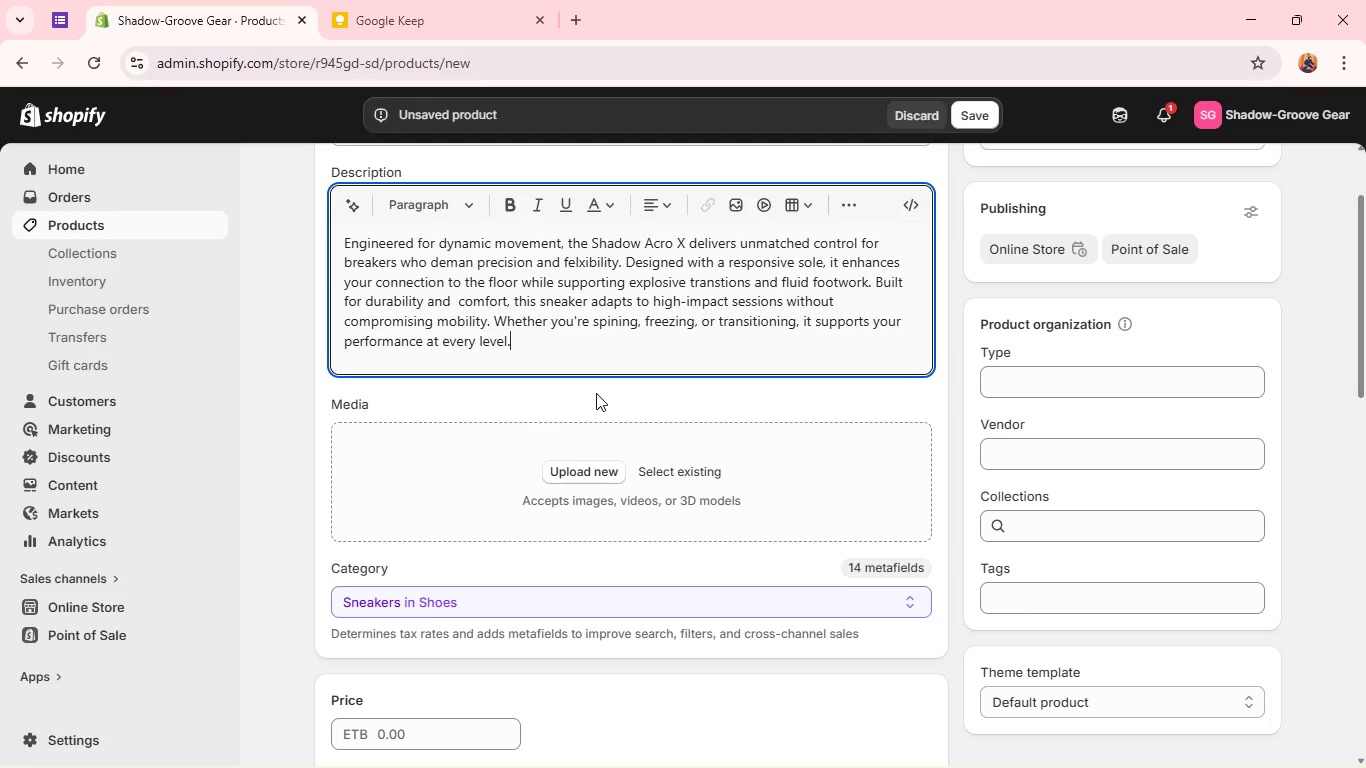 
key(Period)
 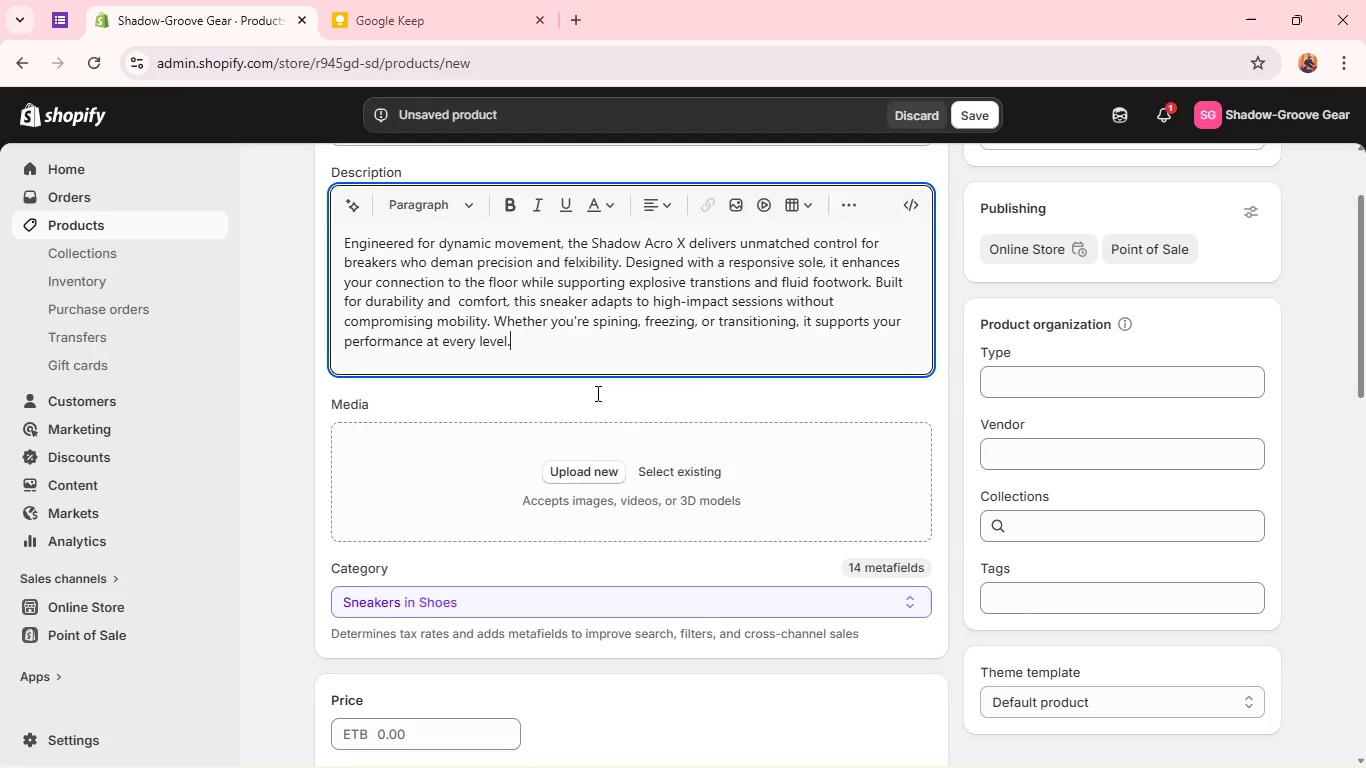 
key(Enter)
 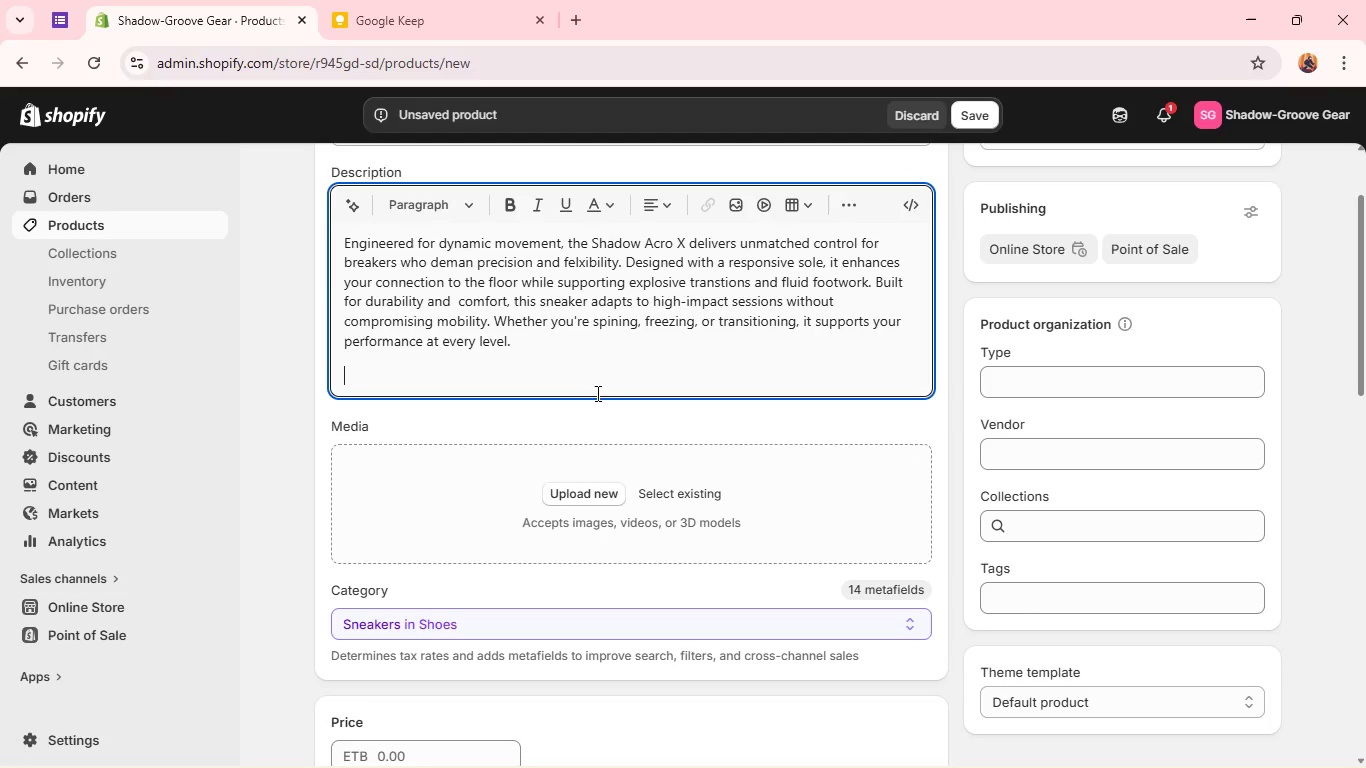 
type(Key Features:)
 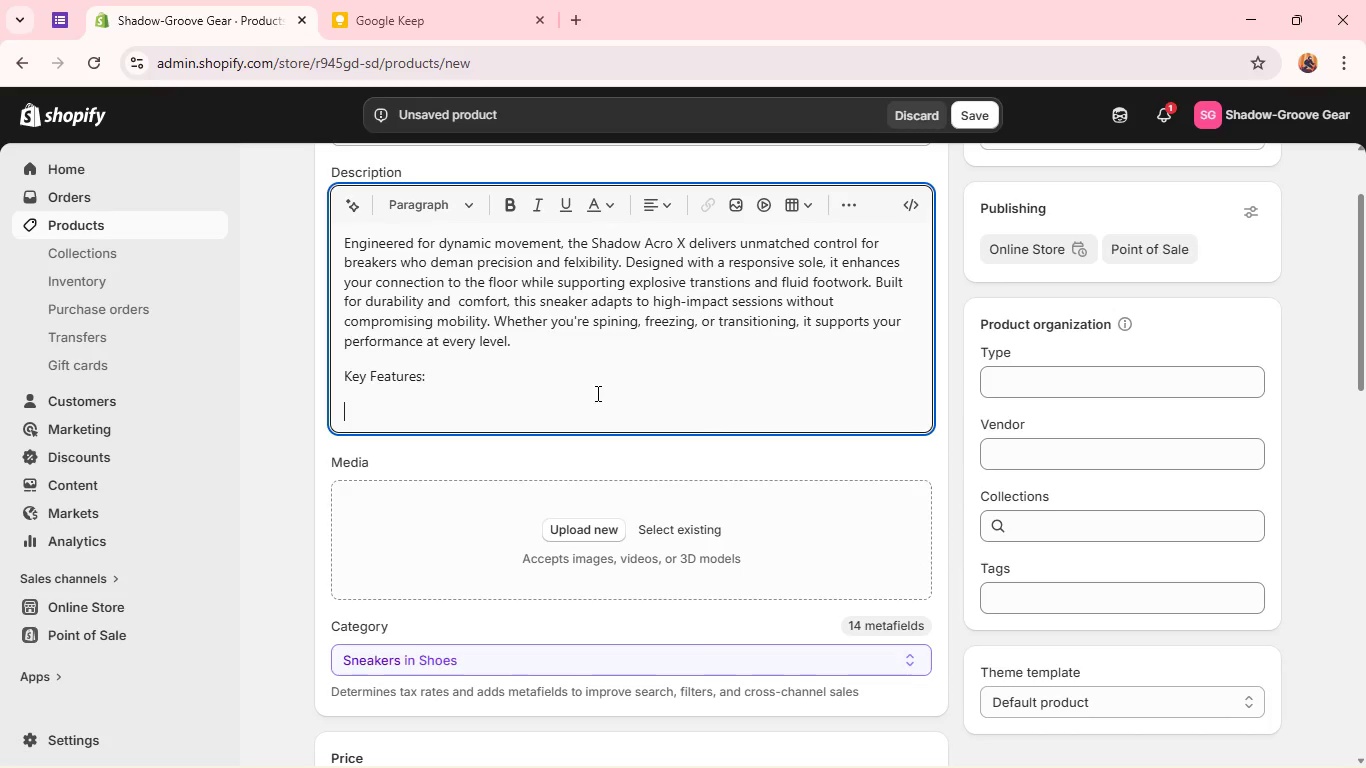 
 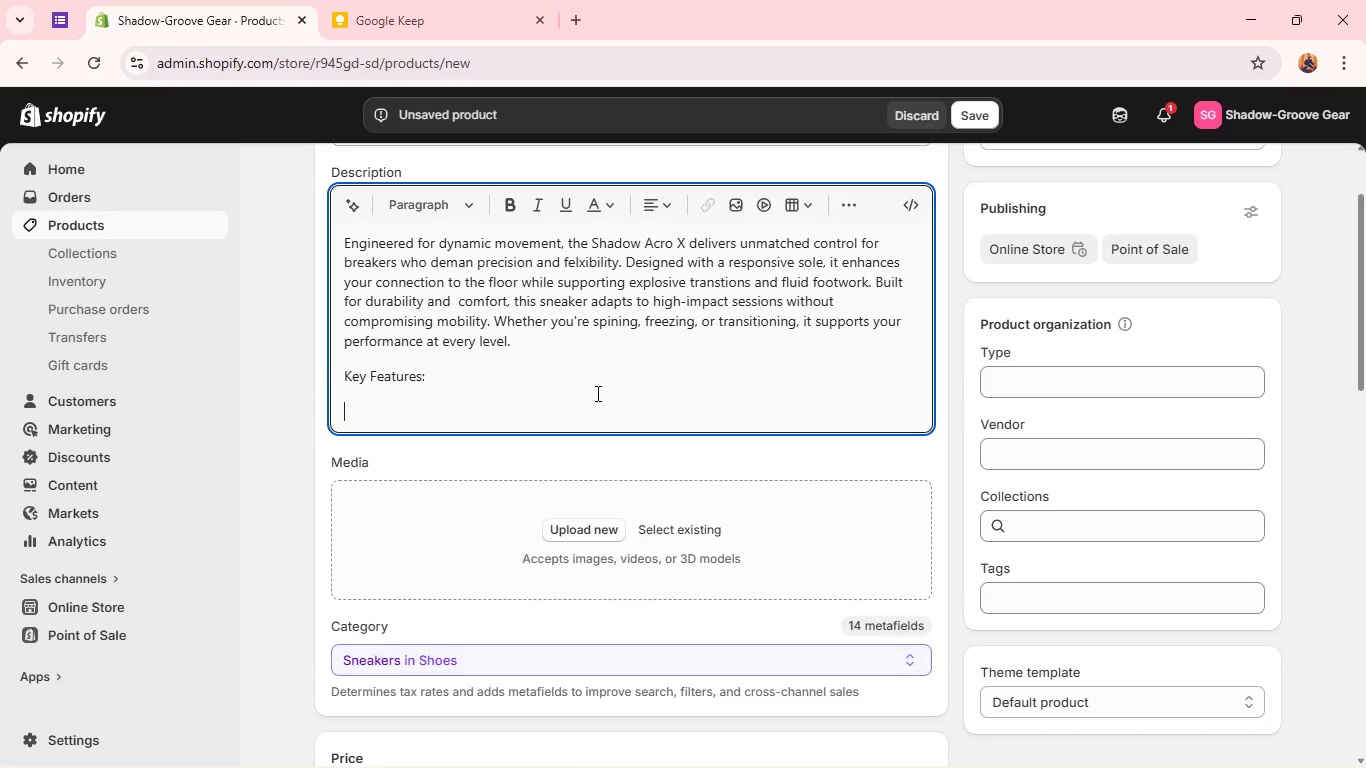 
key(Enter)
 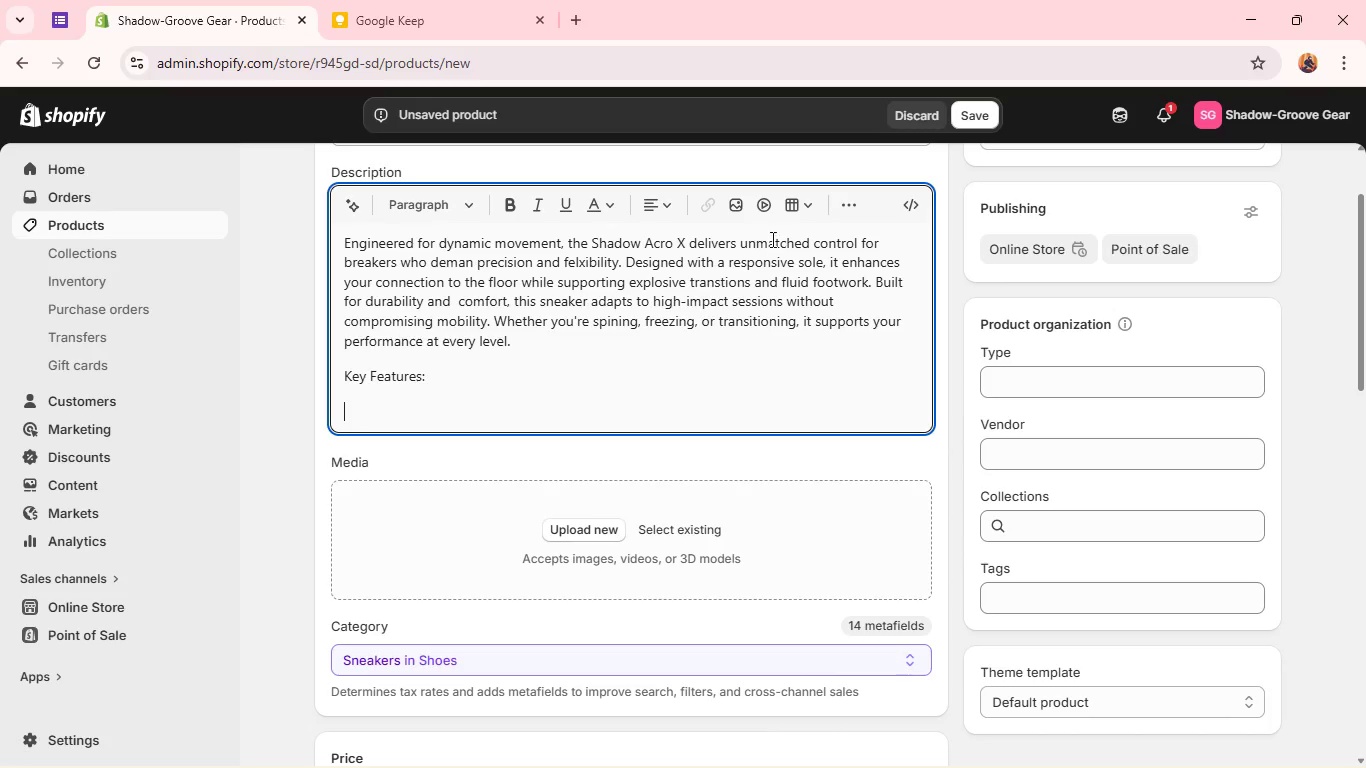 
left_click([849, 206])
 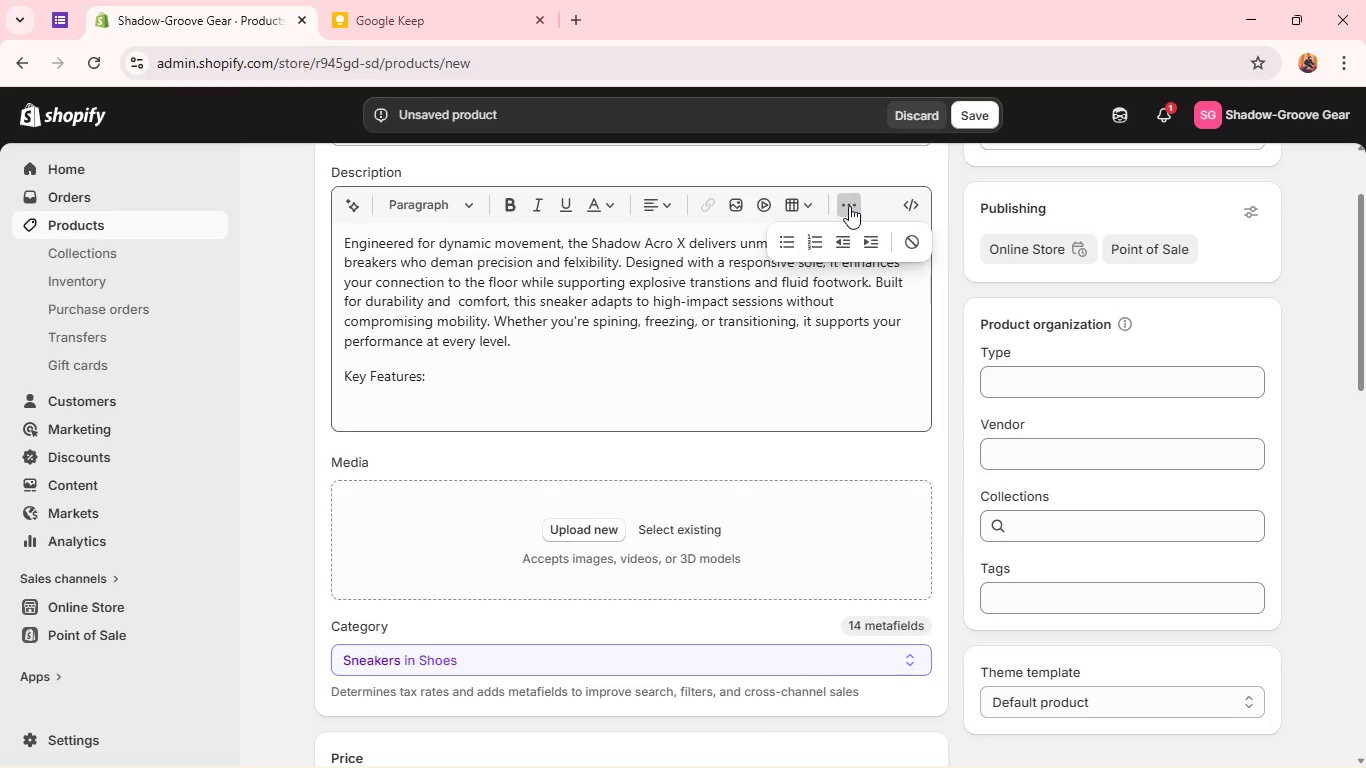 
wait(8.41)
 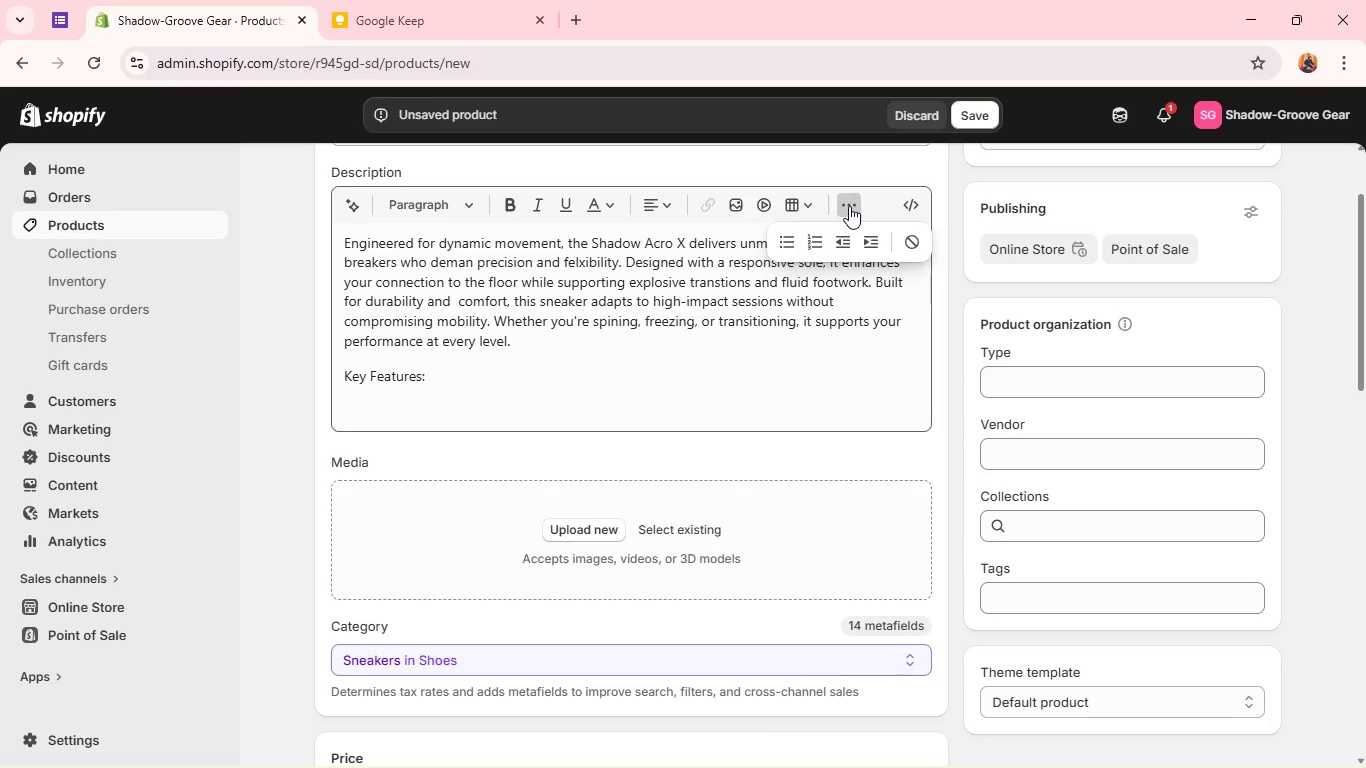 
left_click([387, 411])
 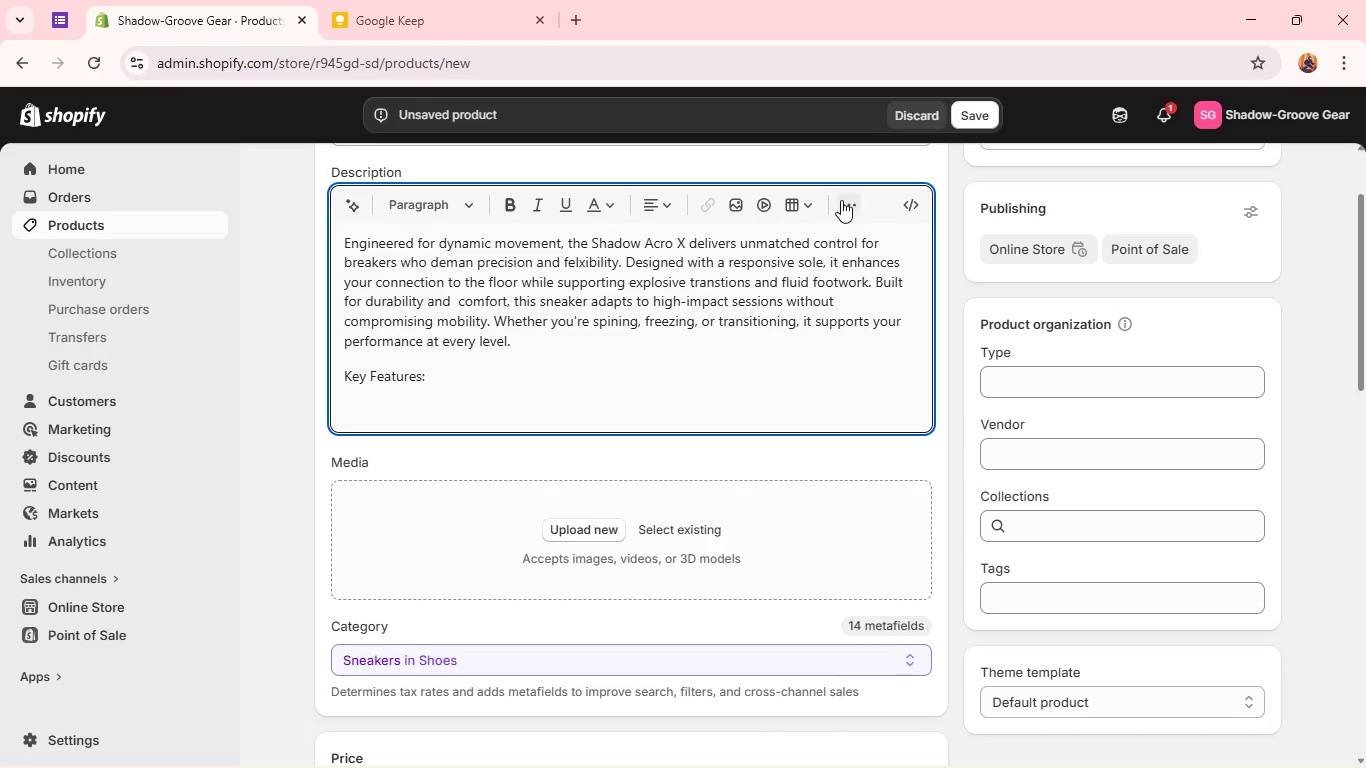 
left_click([841, 200])
 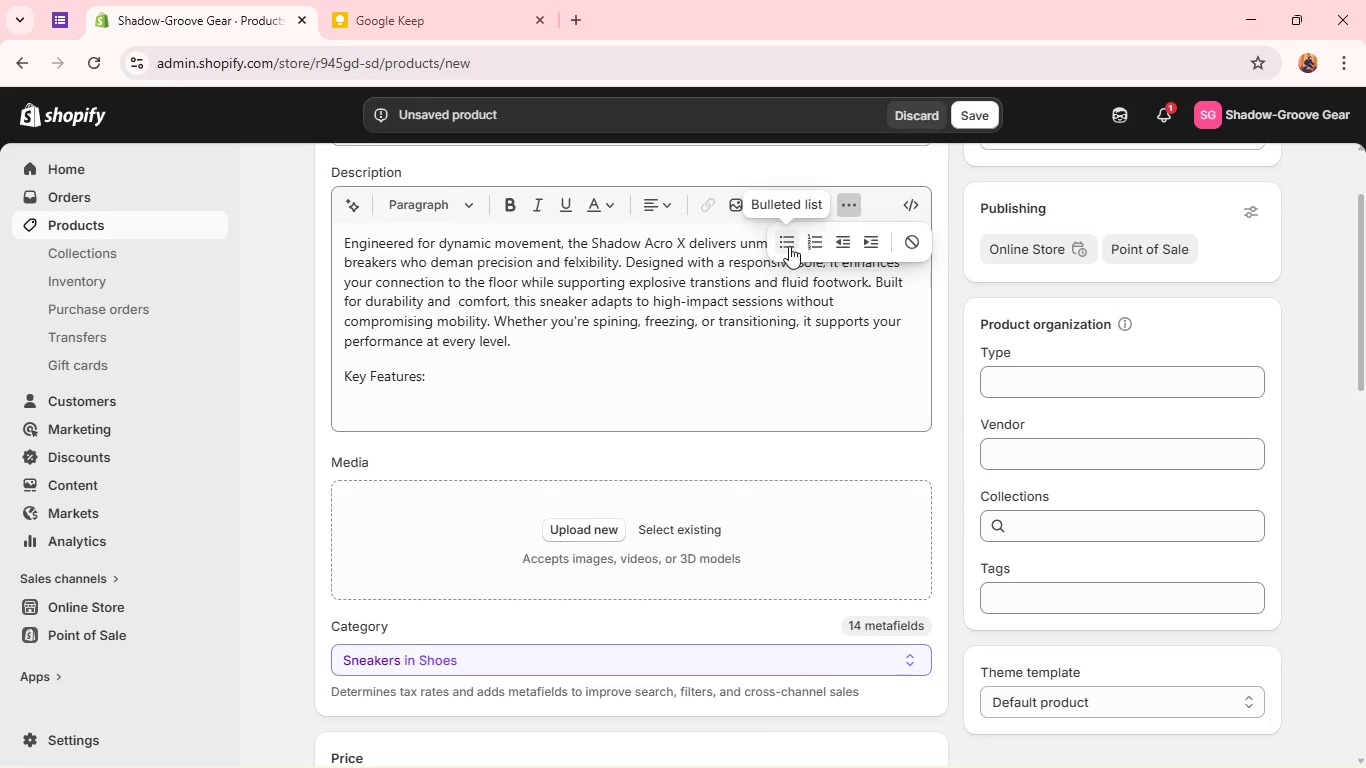 
left_click([784, 243])
 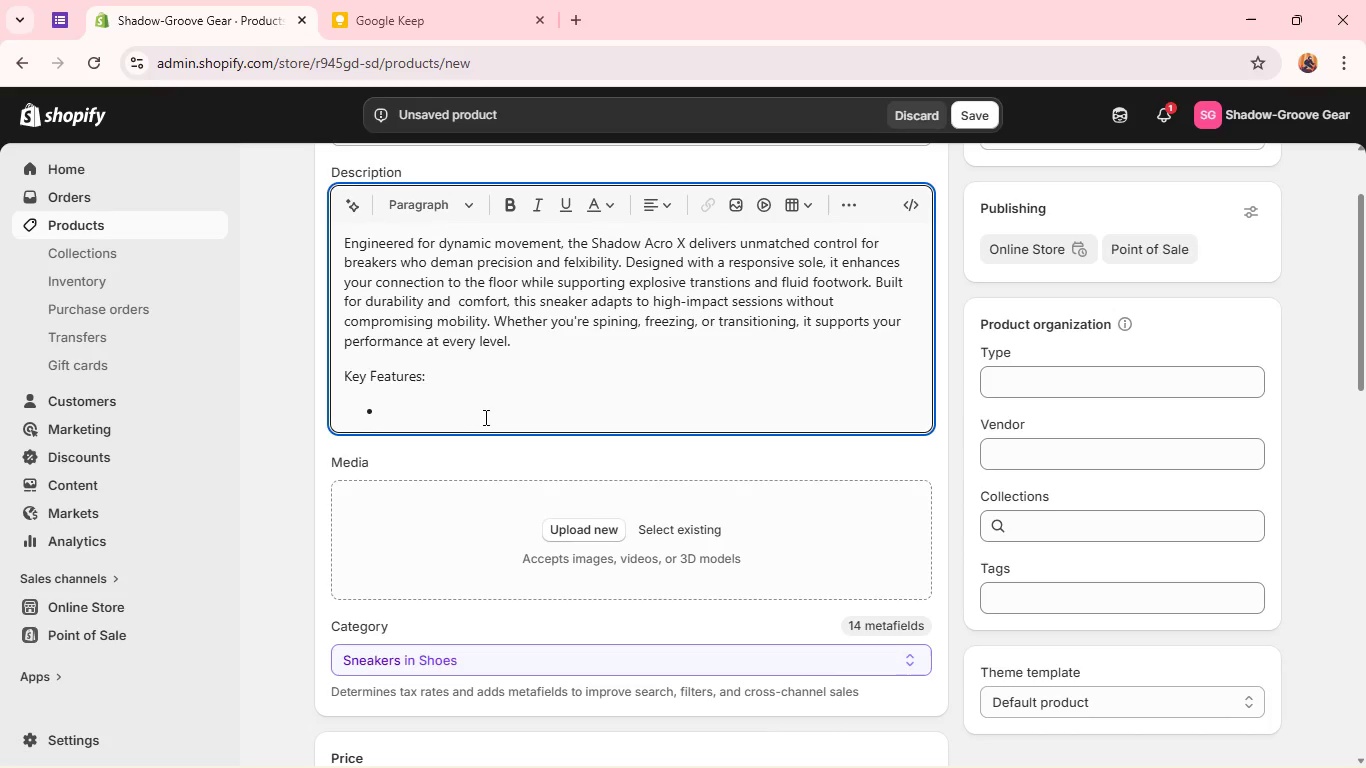 
type(Flexiable sole _ Im)
key(Backspace)
key(Backspace)
key(Backspace)
key(Backspace)
type(- Improves floor feel and control during spins)
 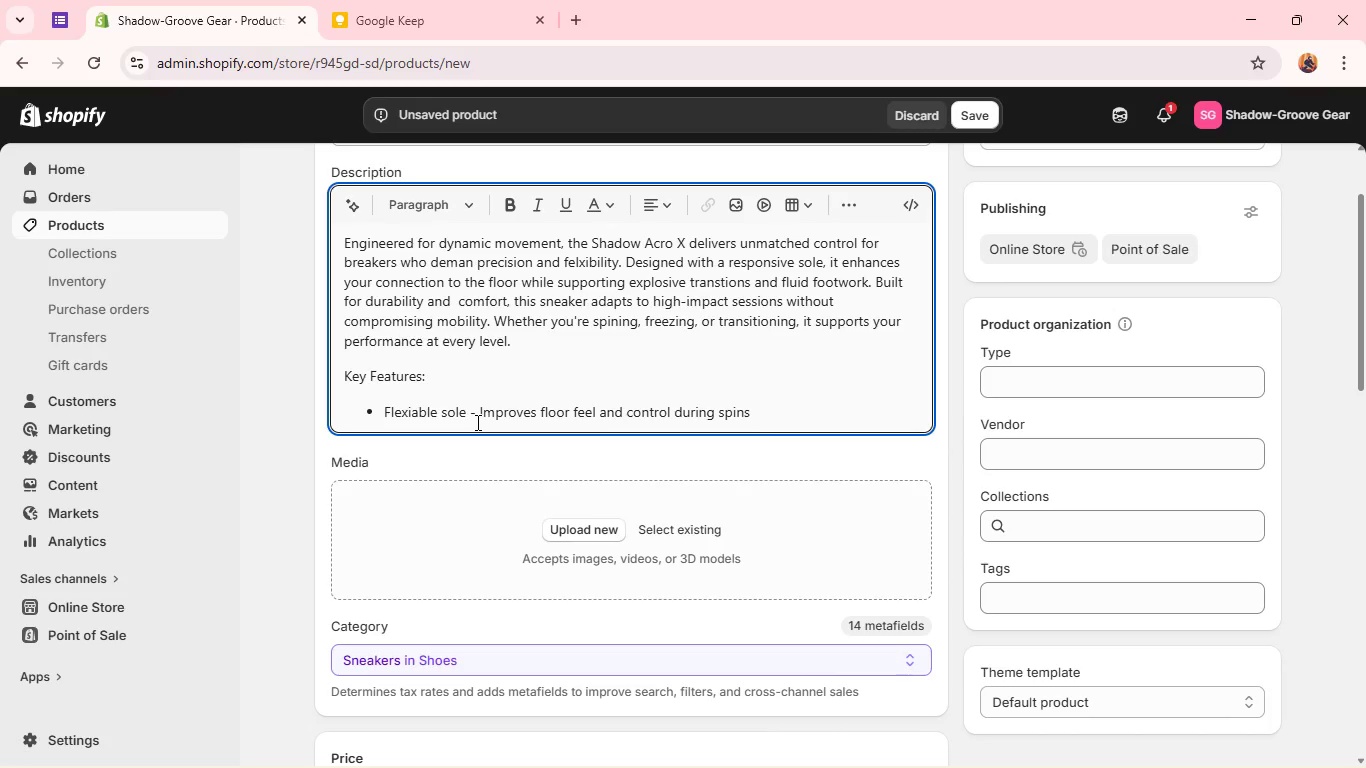 
key(Enter)
 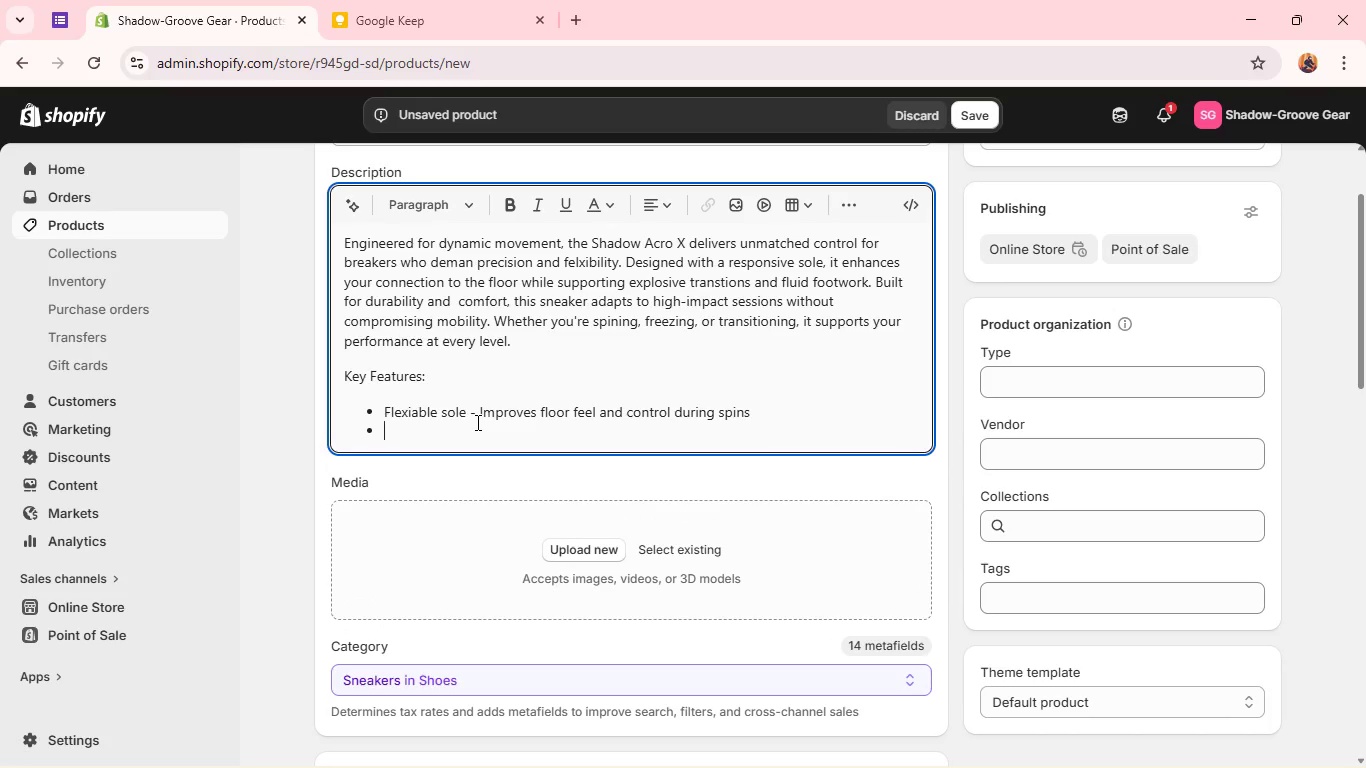 
type(Refere)
key(Backspace)
key(Backspace)
key(Backspace)
key(Backspace)
type(inforce )
 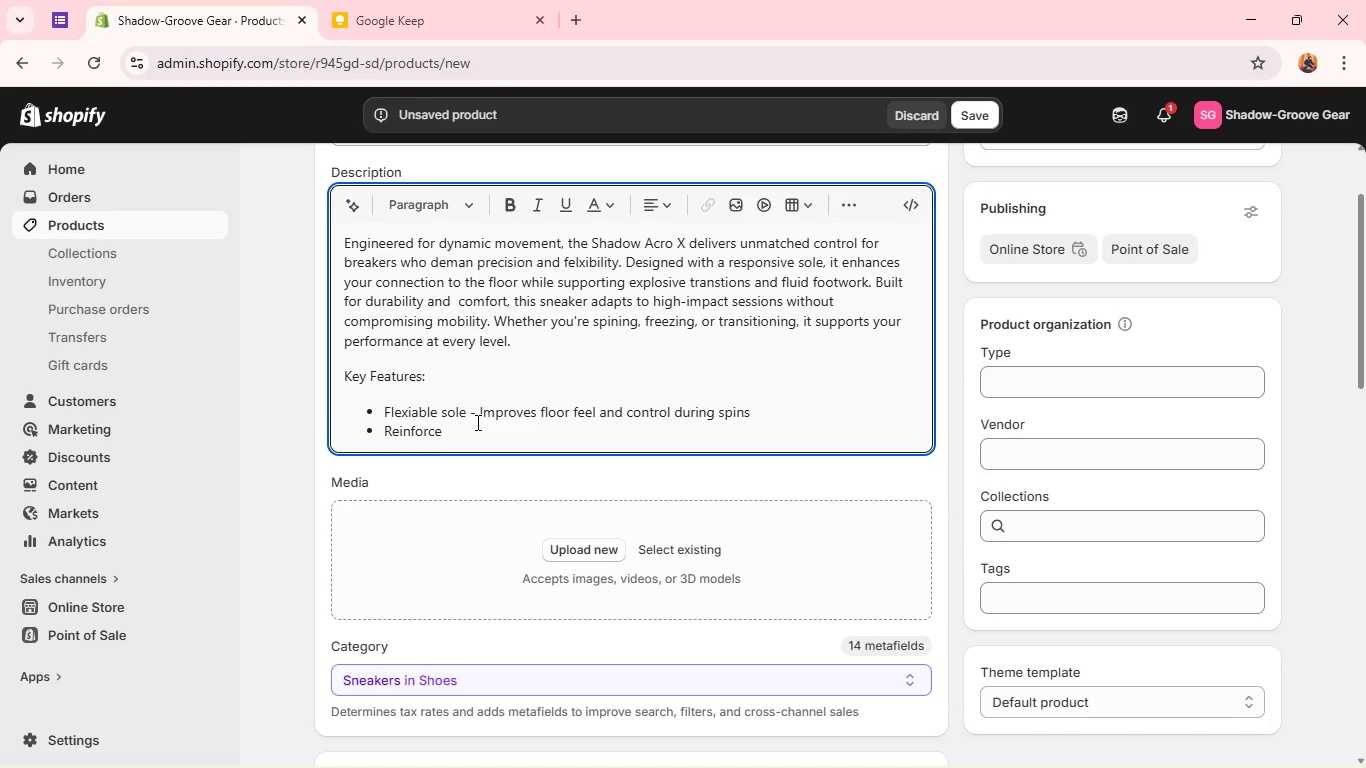 
wait(48.17)
 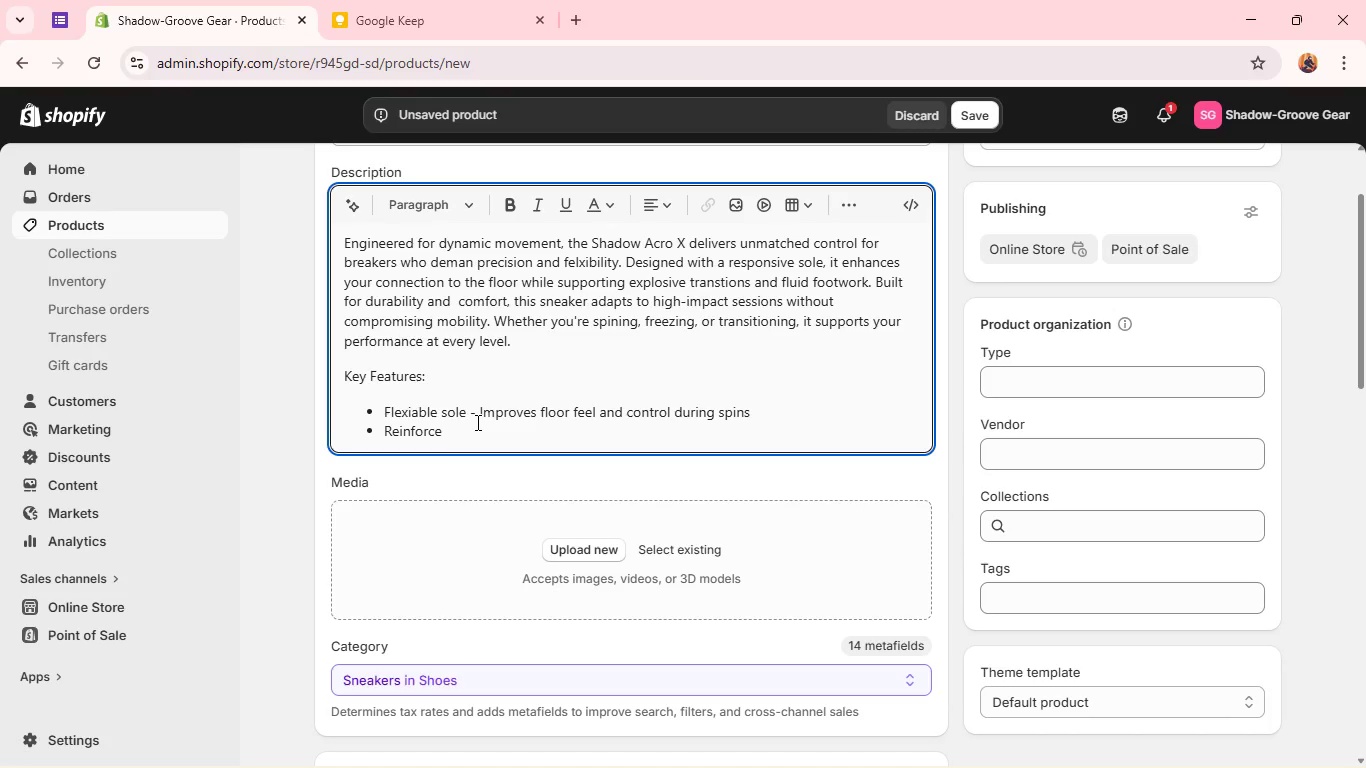 
key(Backspace)
type(f)
key(Backspace)
type(d stitv)
key(Backspace)
type(ching - Enhances durability for intes)
key(Backspace)
type(nse sessions)
 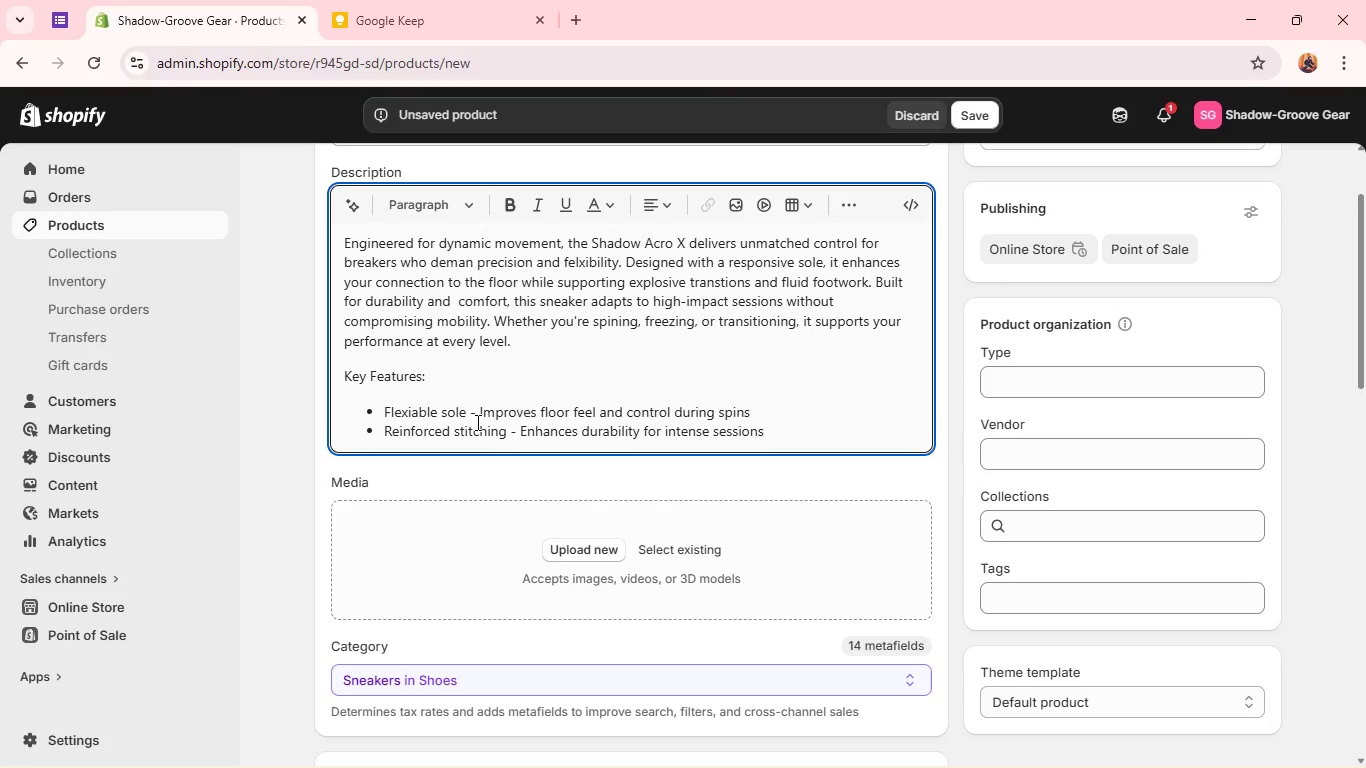 
key(Enter)
 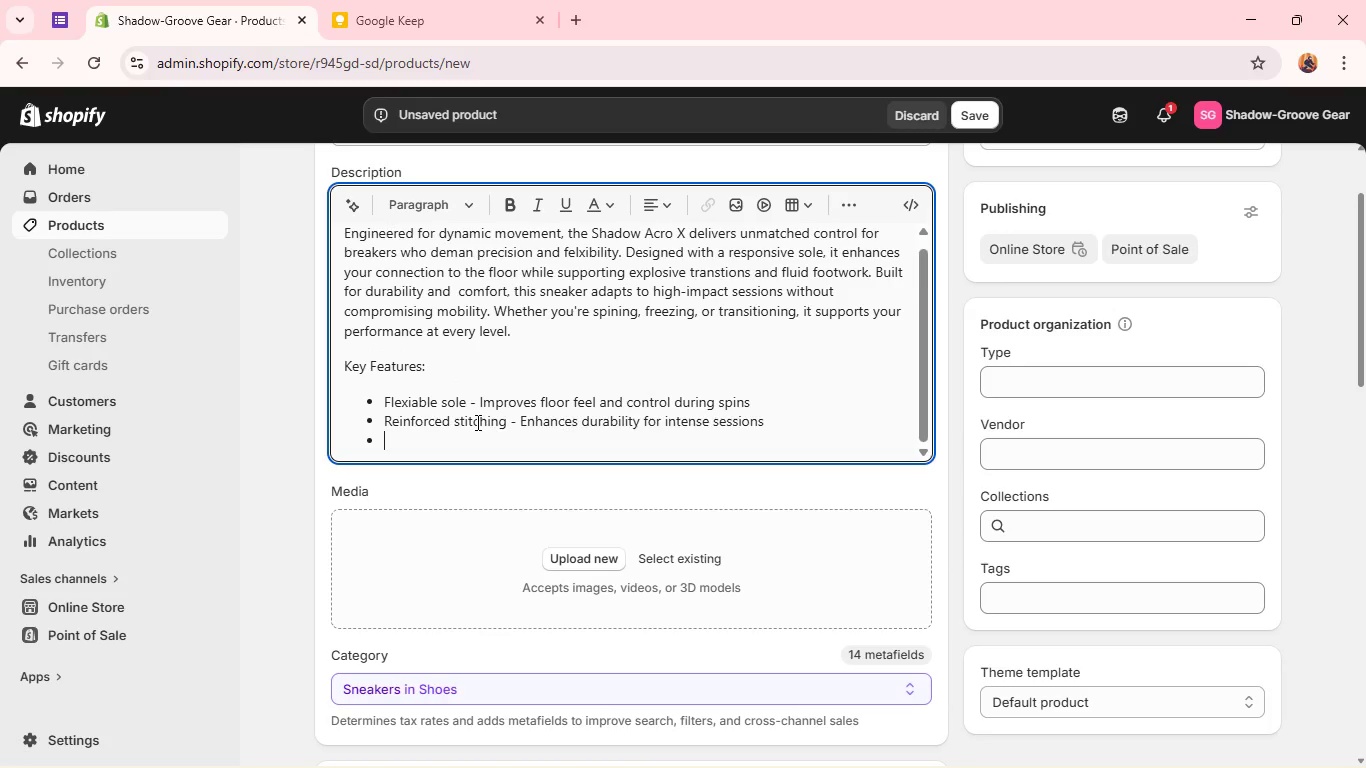 
type(Lightweight construction -n)
key(Backspace)
type( Reduces far)
key(Backspace)
type(tigue during extended practice)
 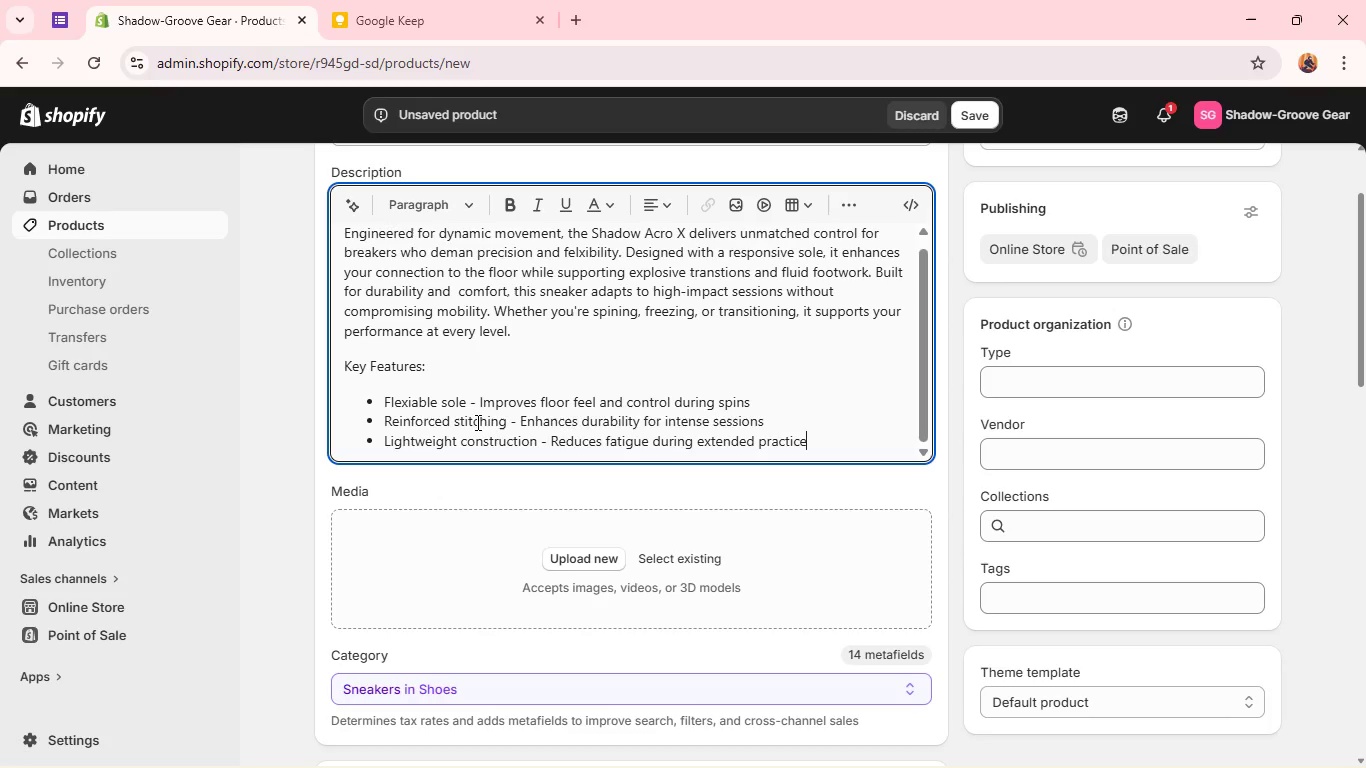 
key(Enter)
 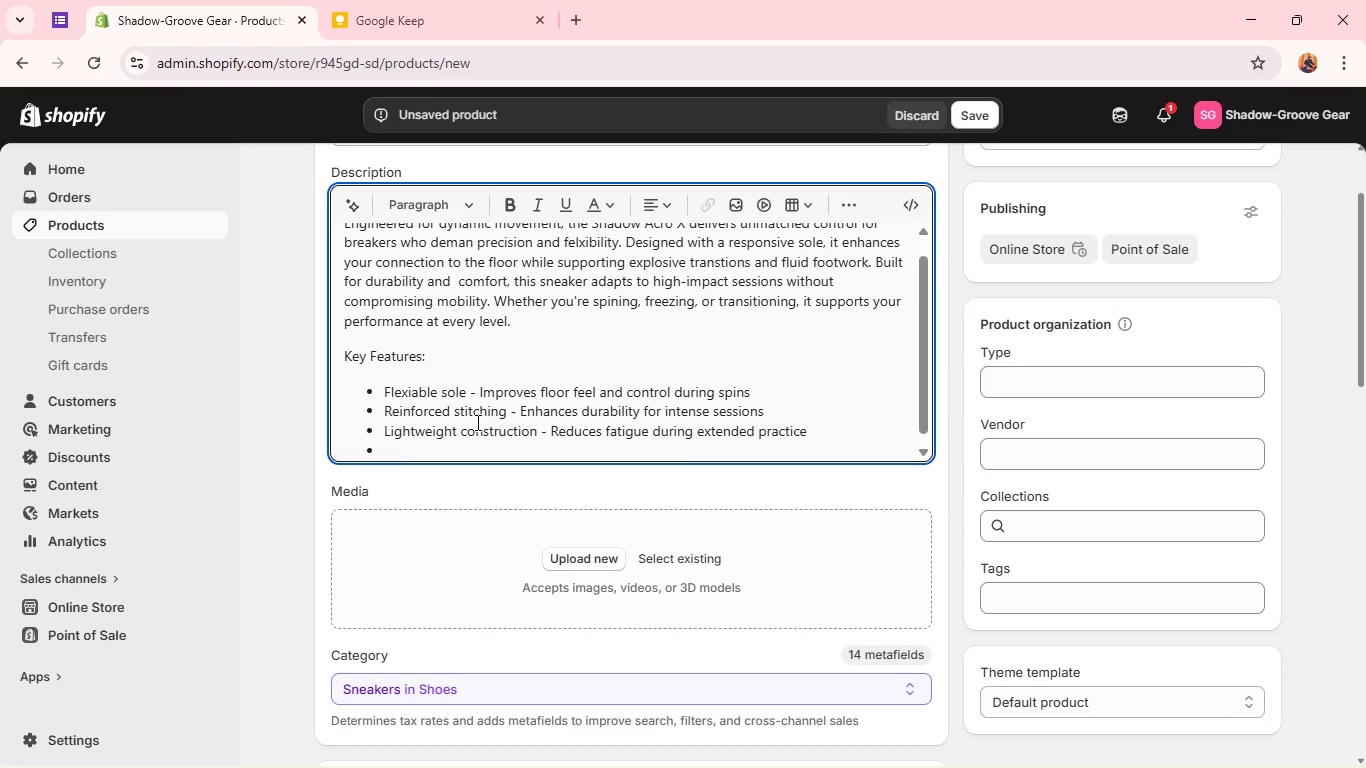 
key(Backspace)
 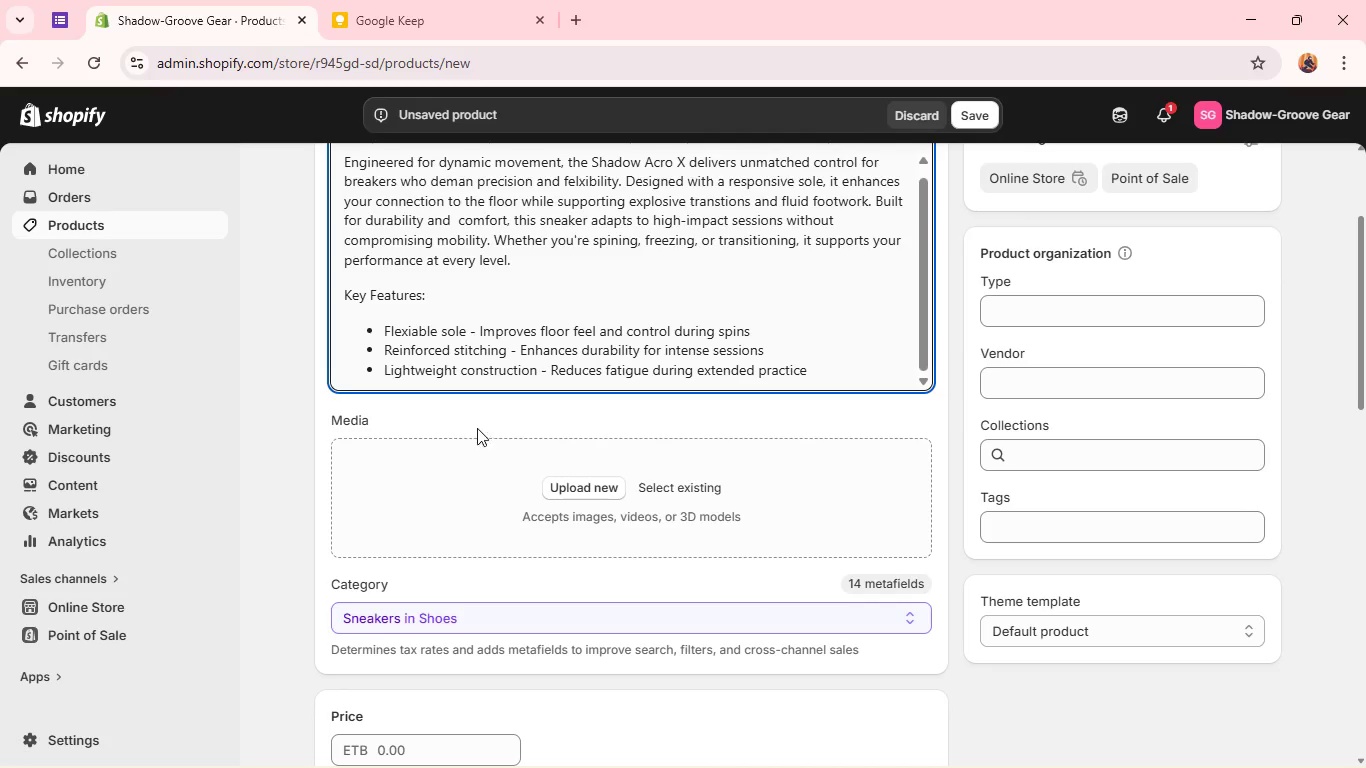 
left_click([586, 485])
 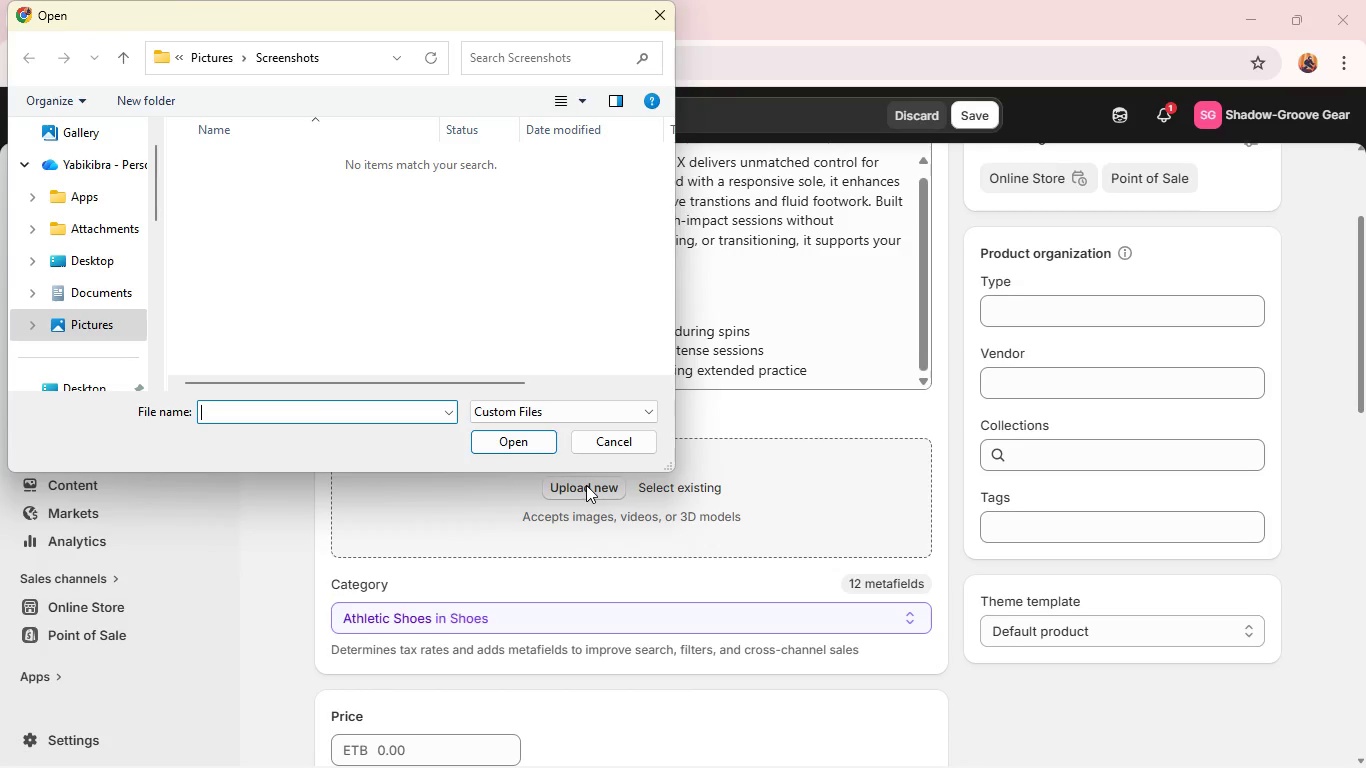 
wait(23.52)
 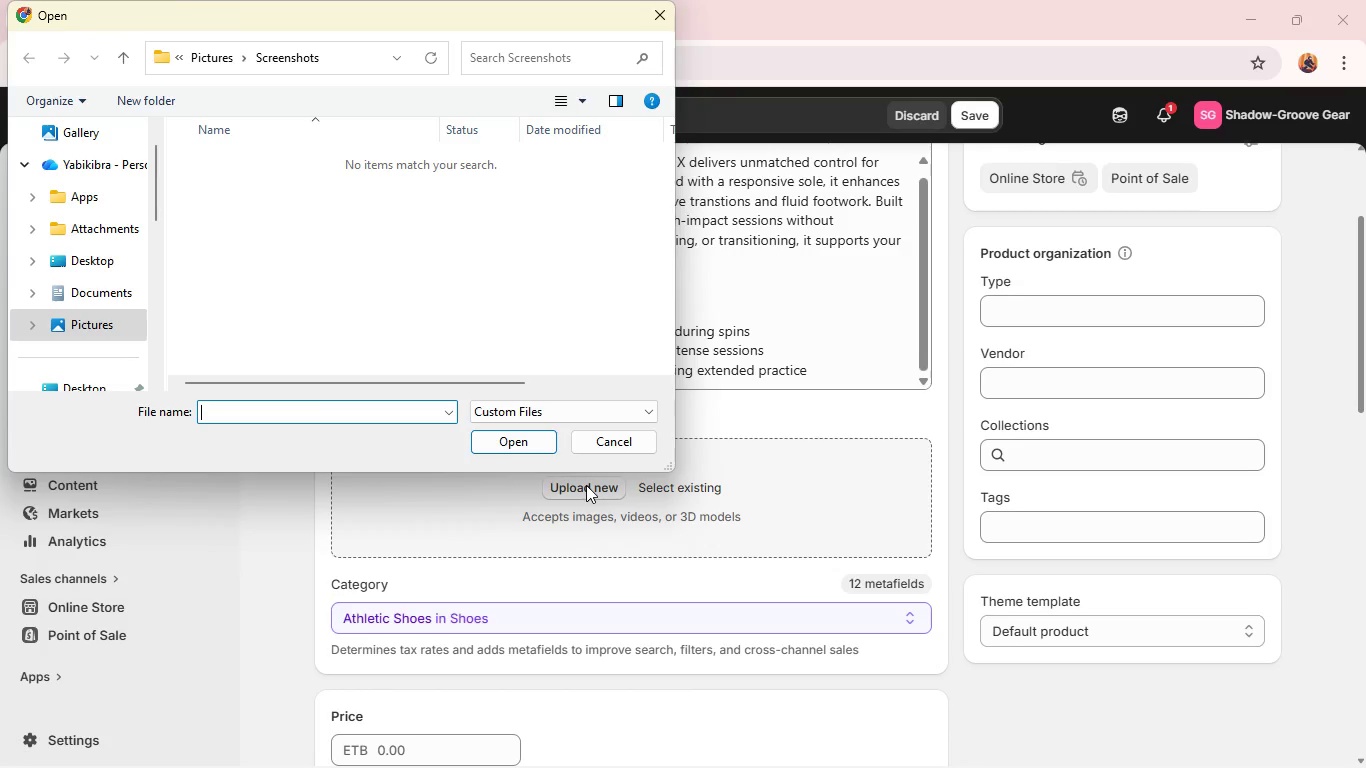 
scroll: coordinate [101, 301], scroll_direction: down, amount: 1.0
 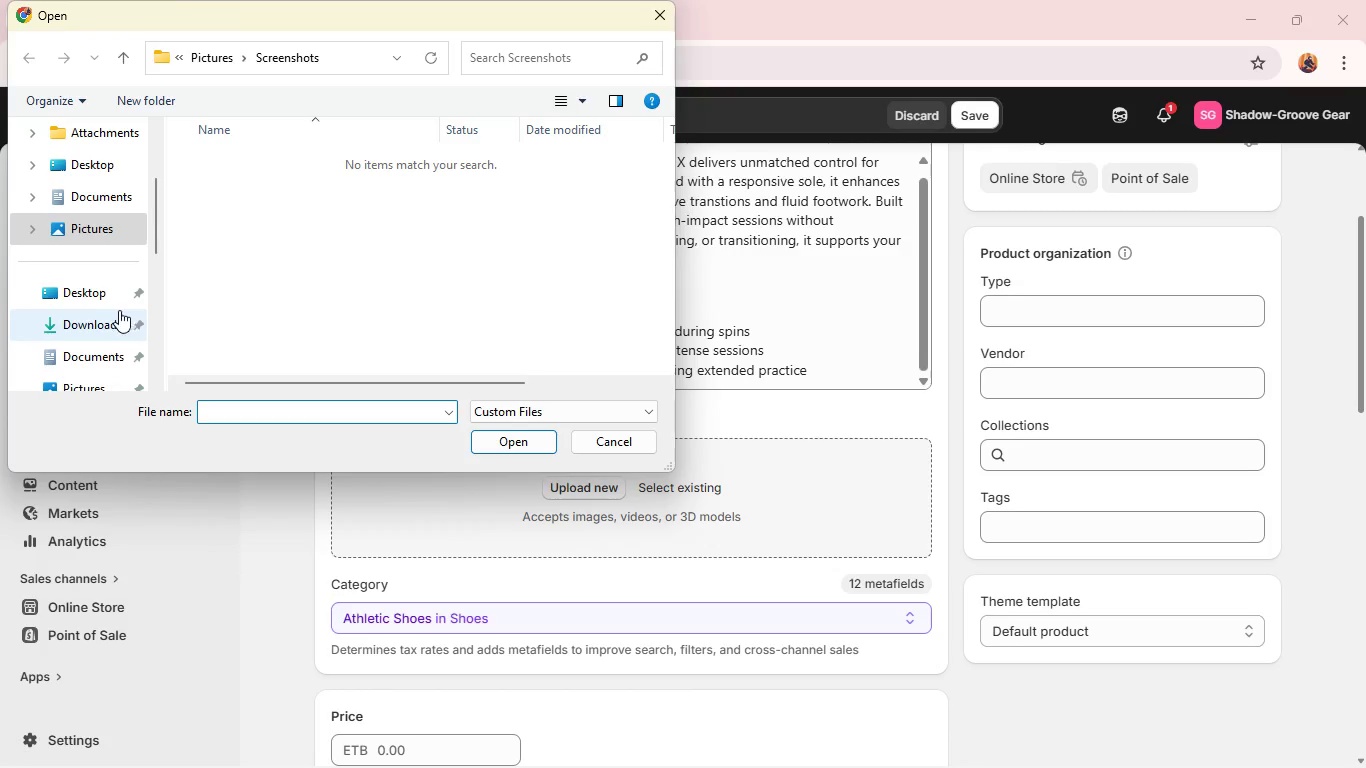 
left_click([106, 315])
 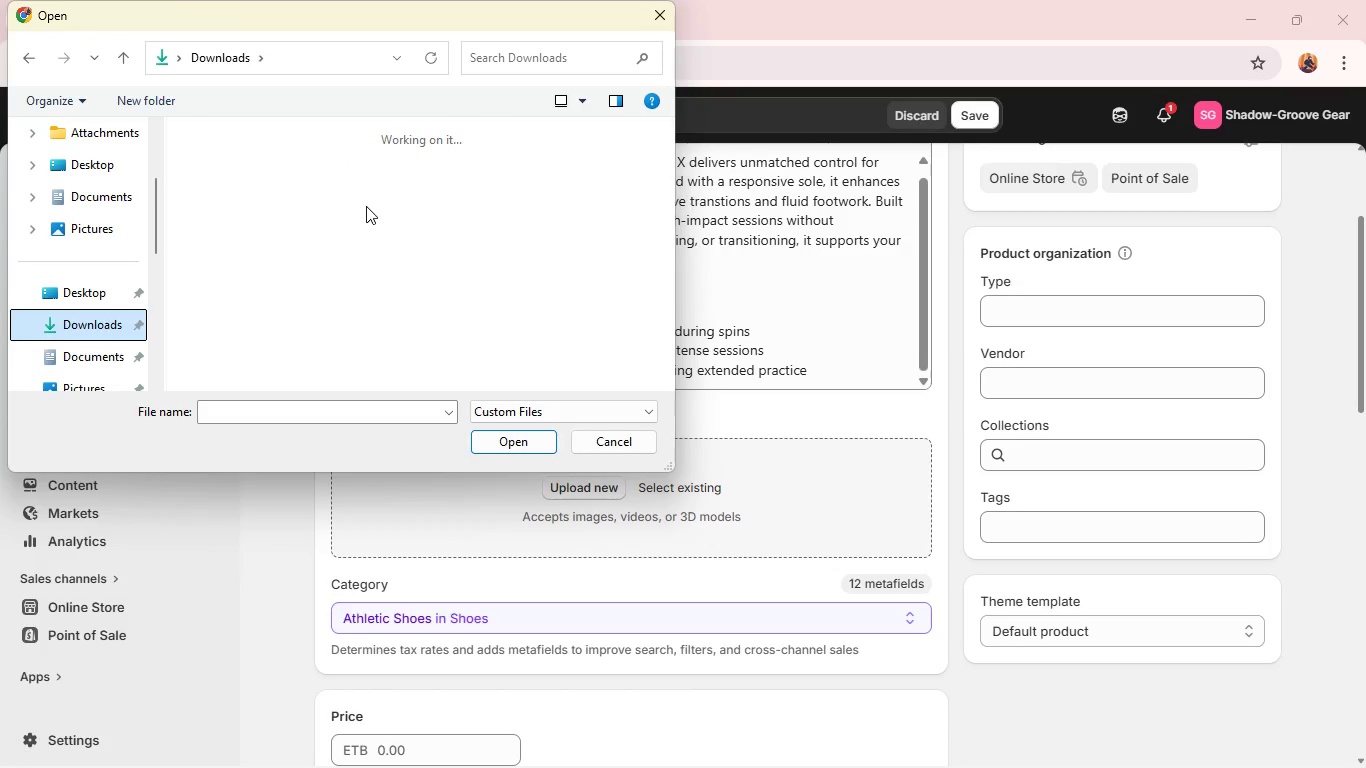 
scroll: coordinate [366, 206], scroll_direction: down, amount: 10.0
 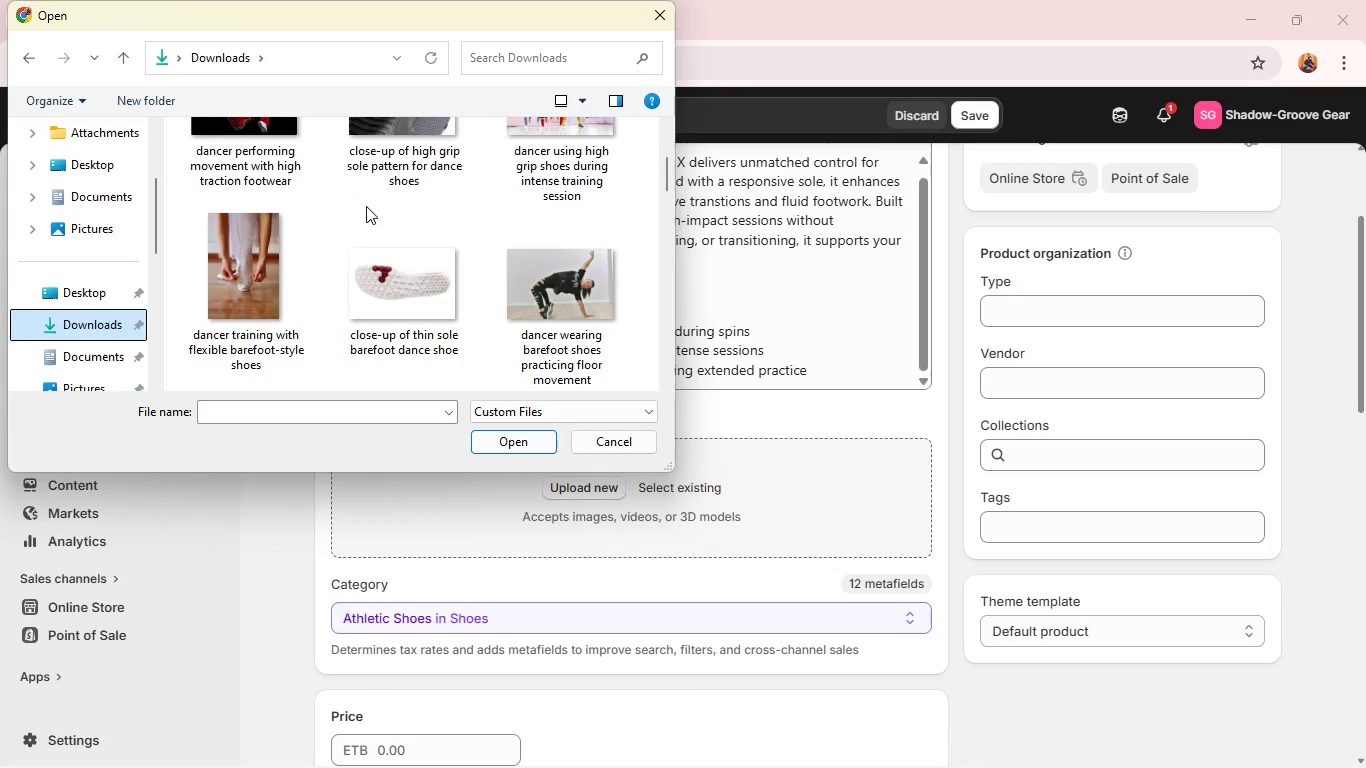 
wait(6.73)
 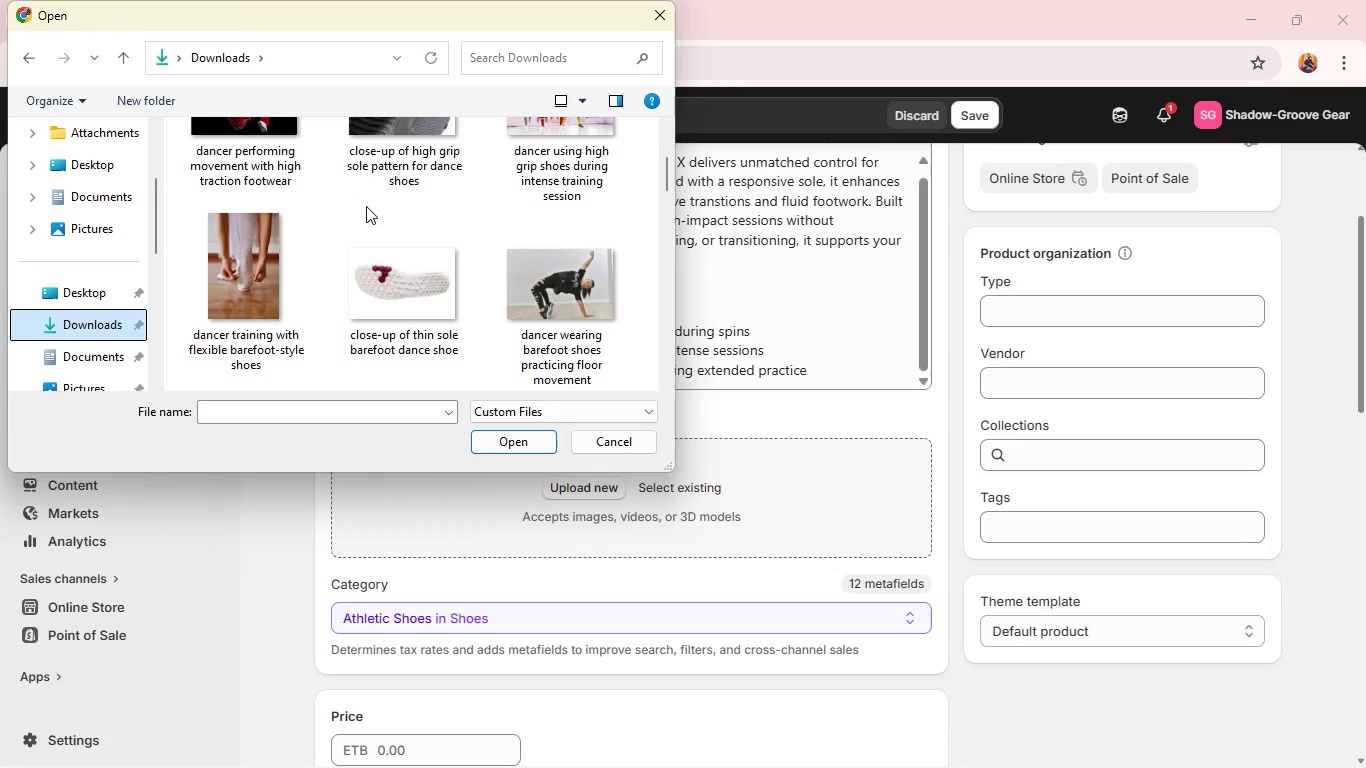 
scroll: coordinate [486, 248], scroll_direction: down, amount: 11.0
 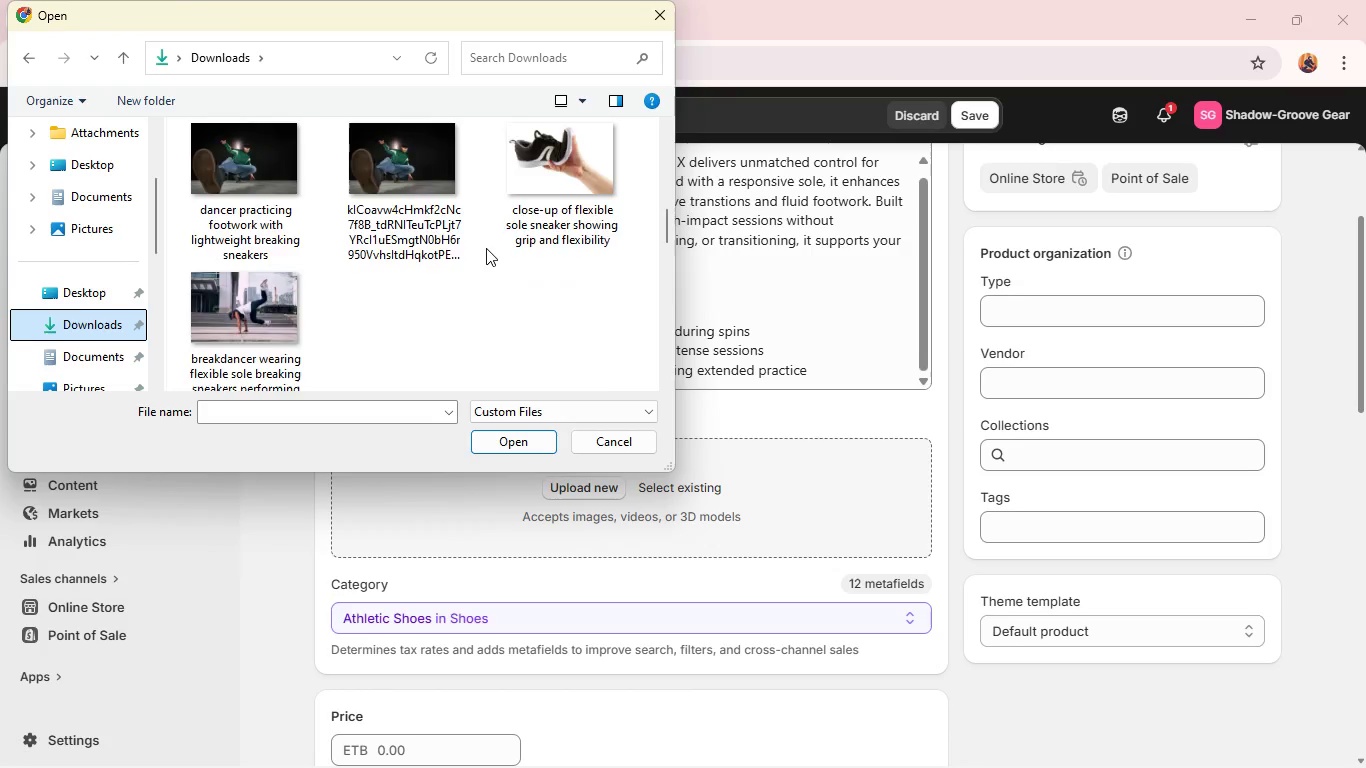 
scroll: coordinate [486, 248], scroll_direction: up, amount: 1.0
 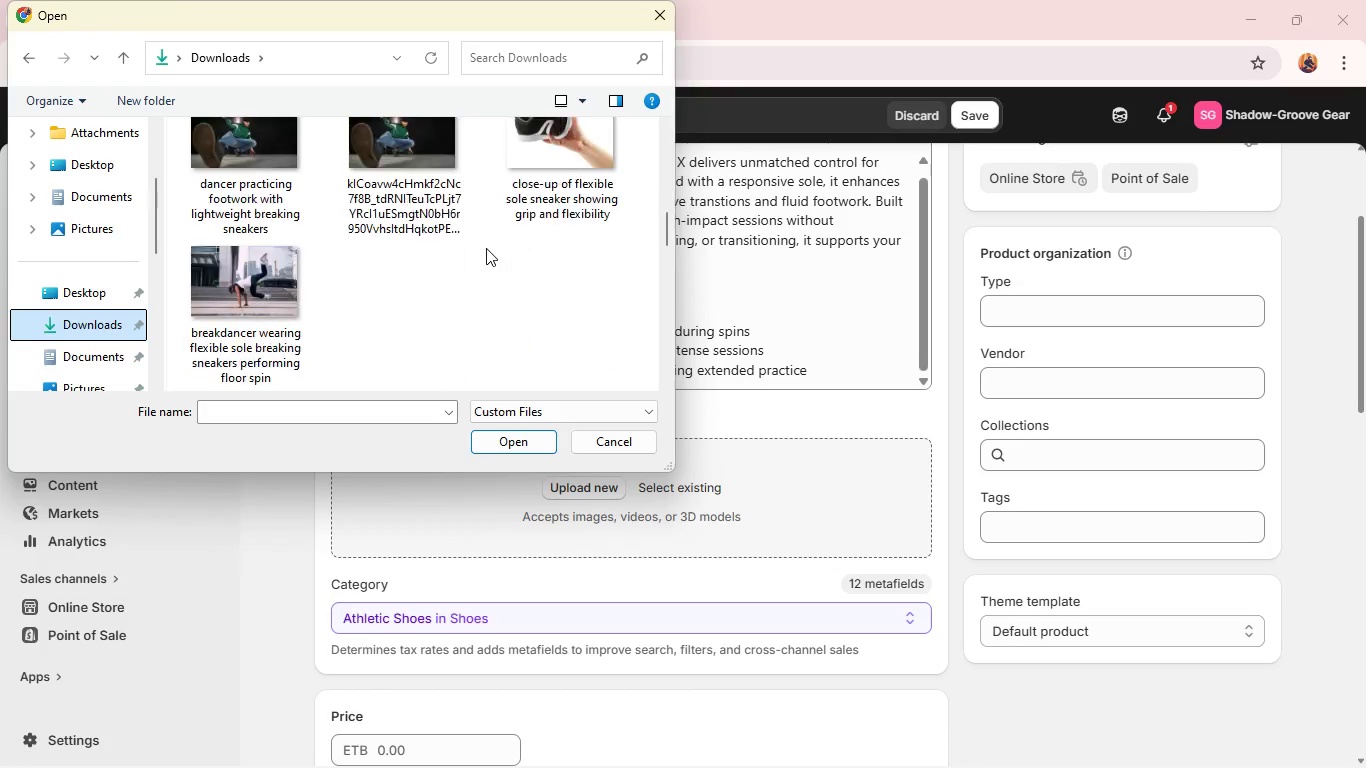 
scroll: coordinate [486, 248], scroll_direction: down, amount: 1.0
 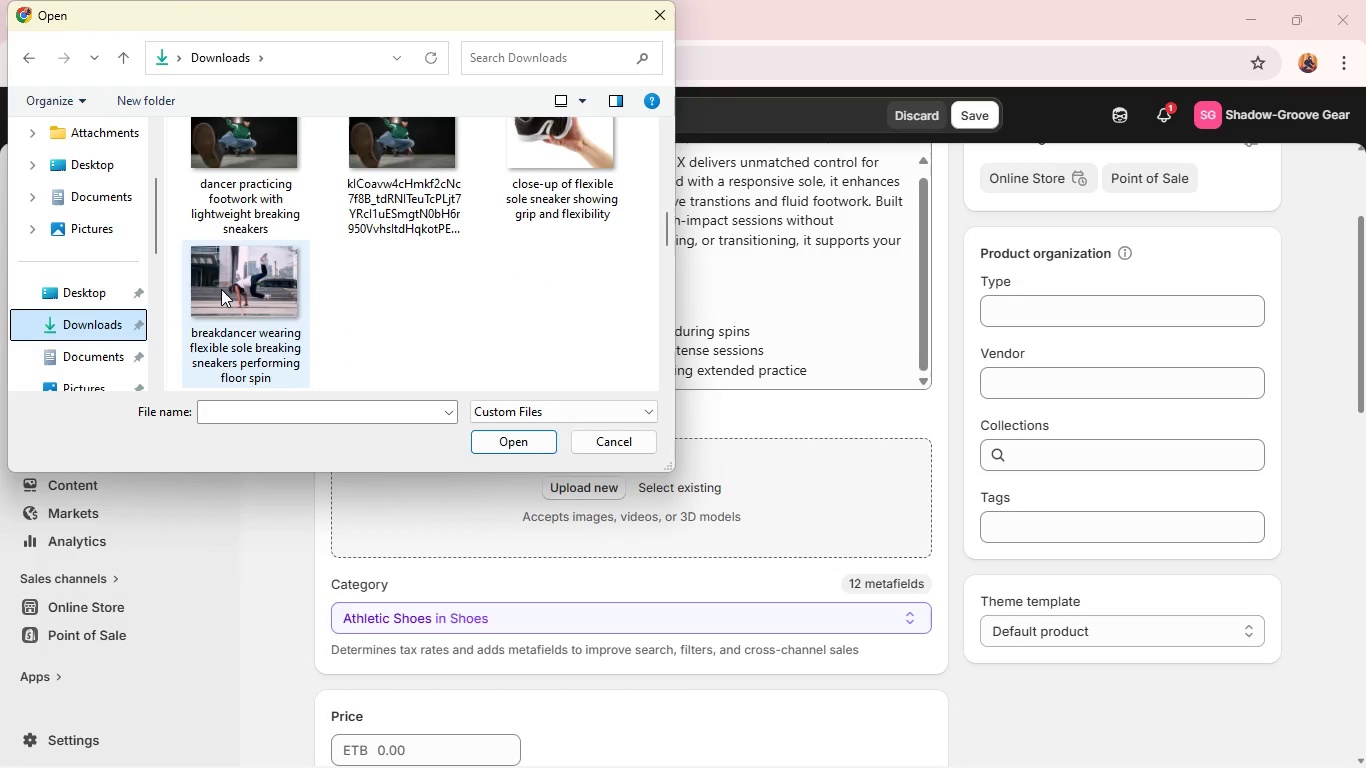 
left_click([221, 289])
 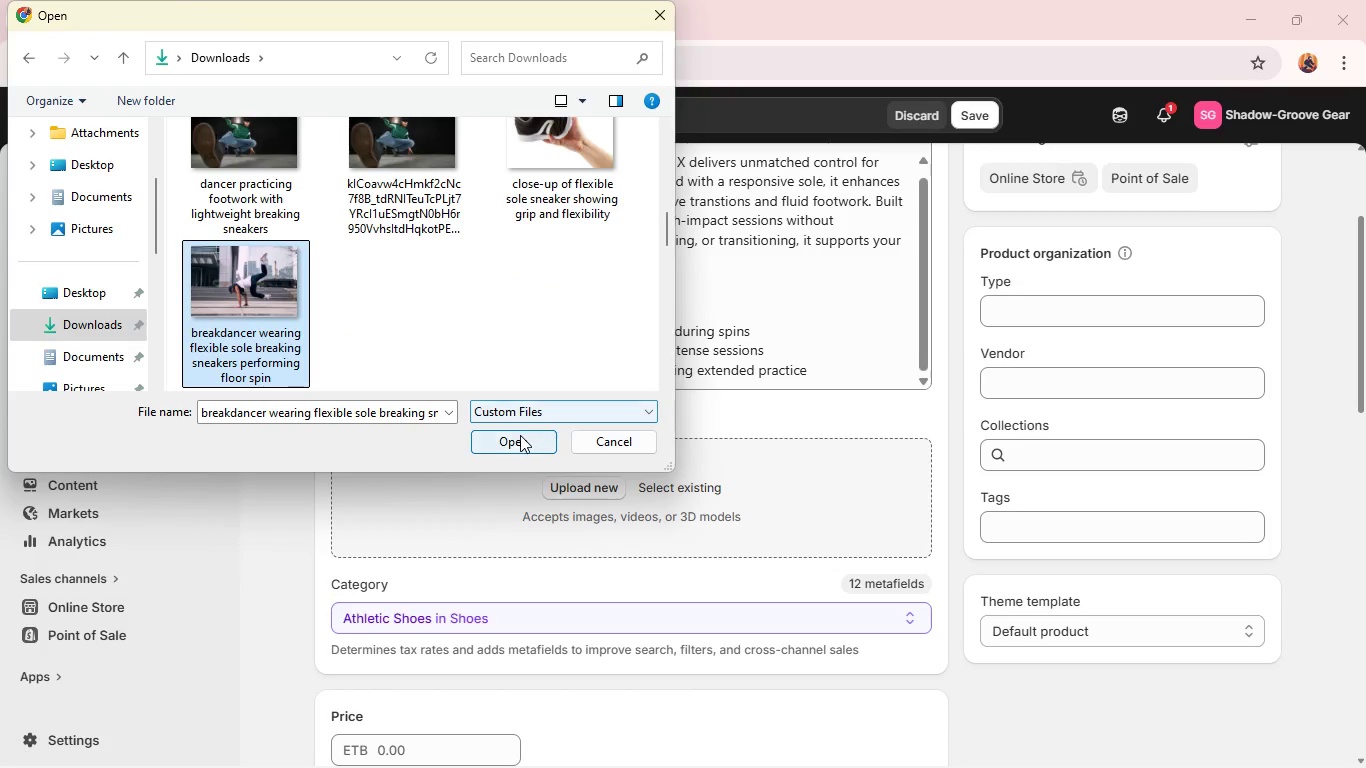 
left_click([520, 435])
 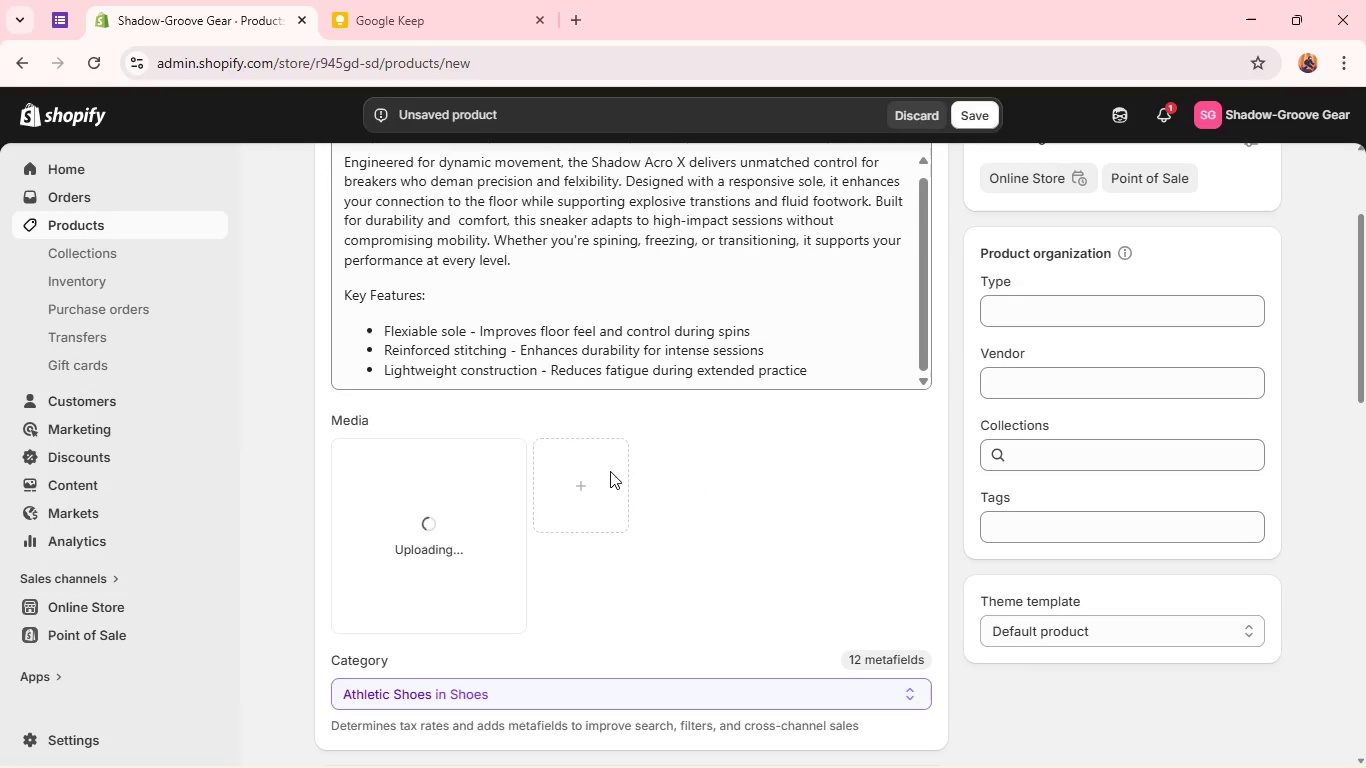 
left_click([593, 483])
 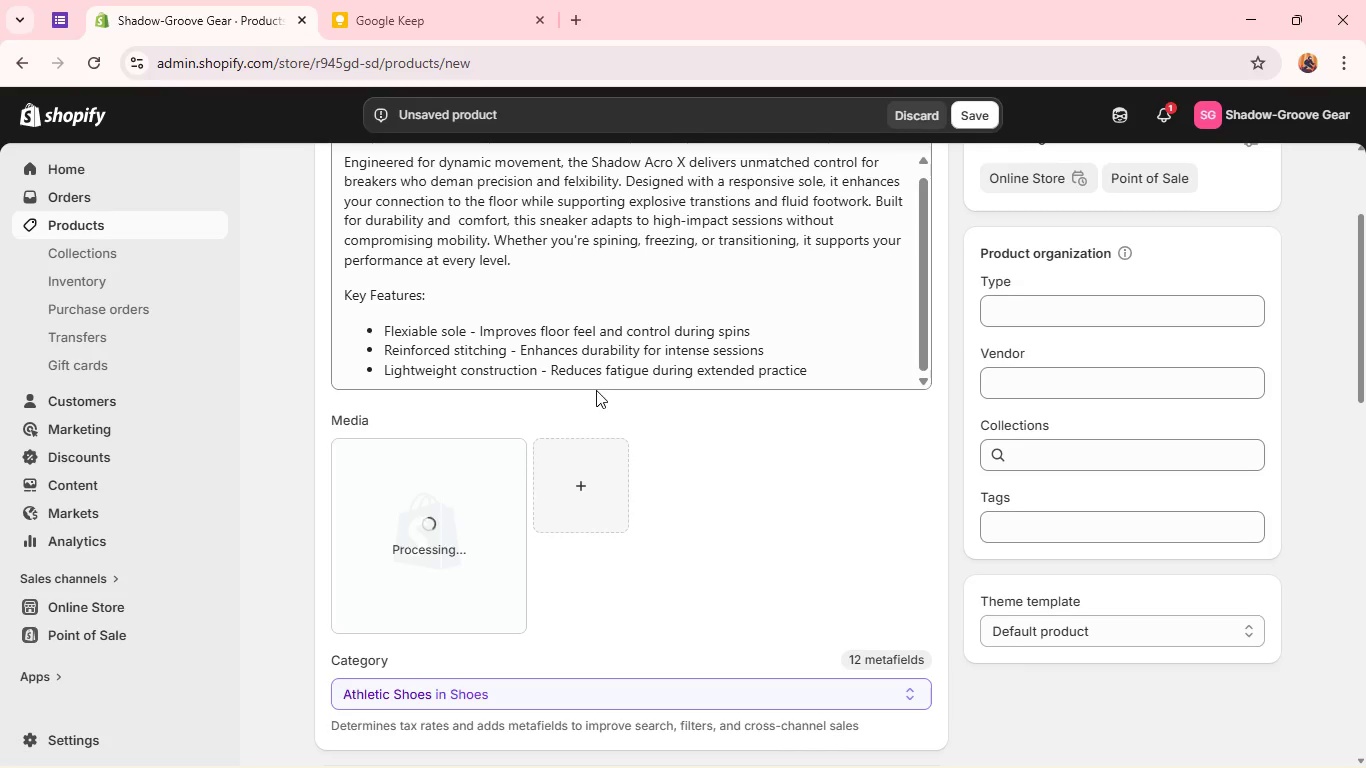 
left_click([596, 493])
 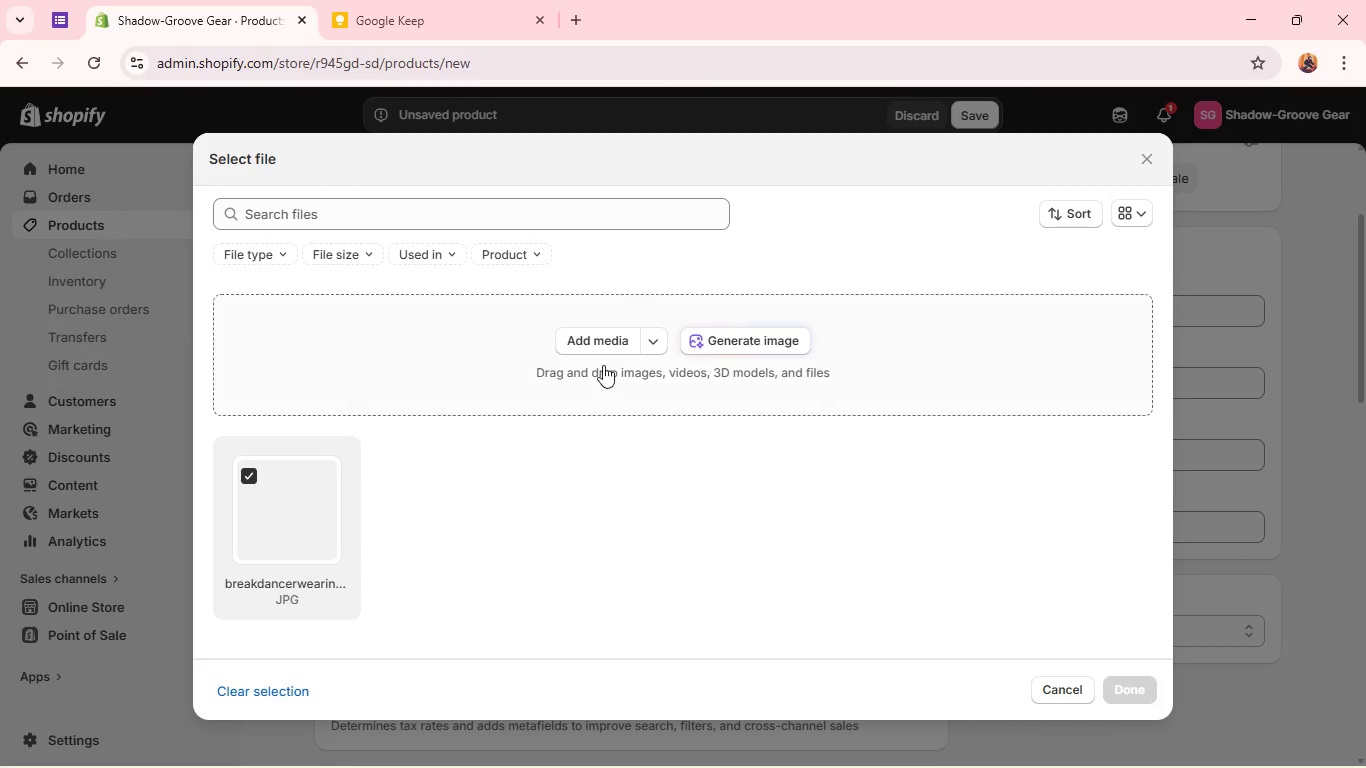 
left_click([604, 348])
 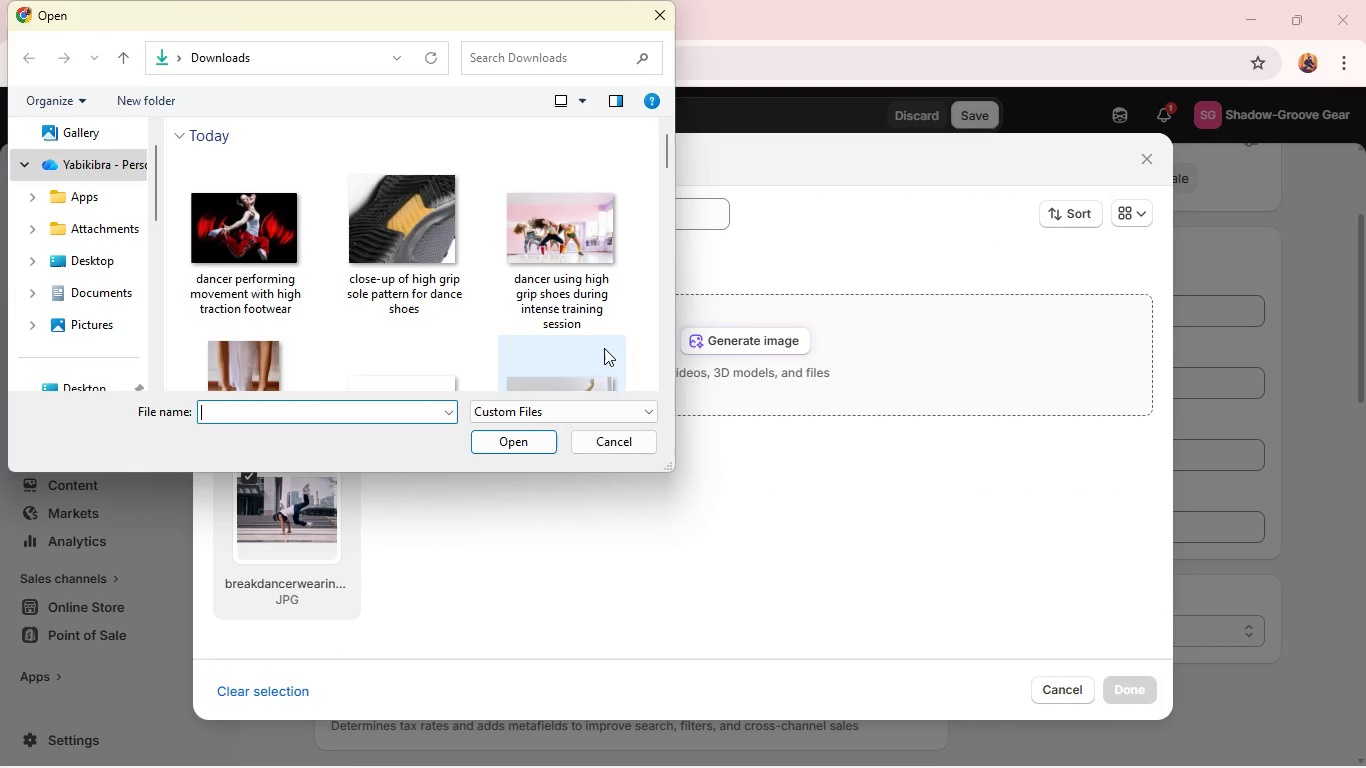 
scroll: coordinate [604, 348], scroll_direction: down, amount: 8.0
 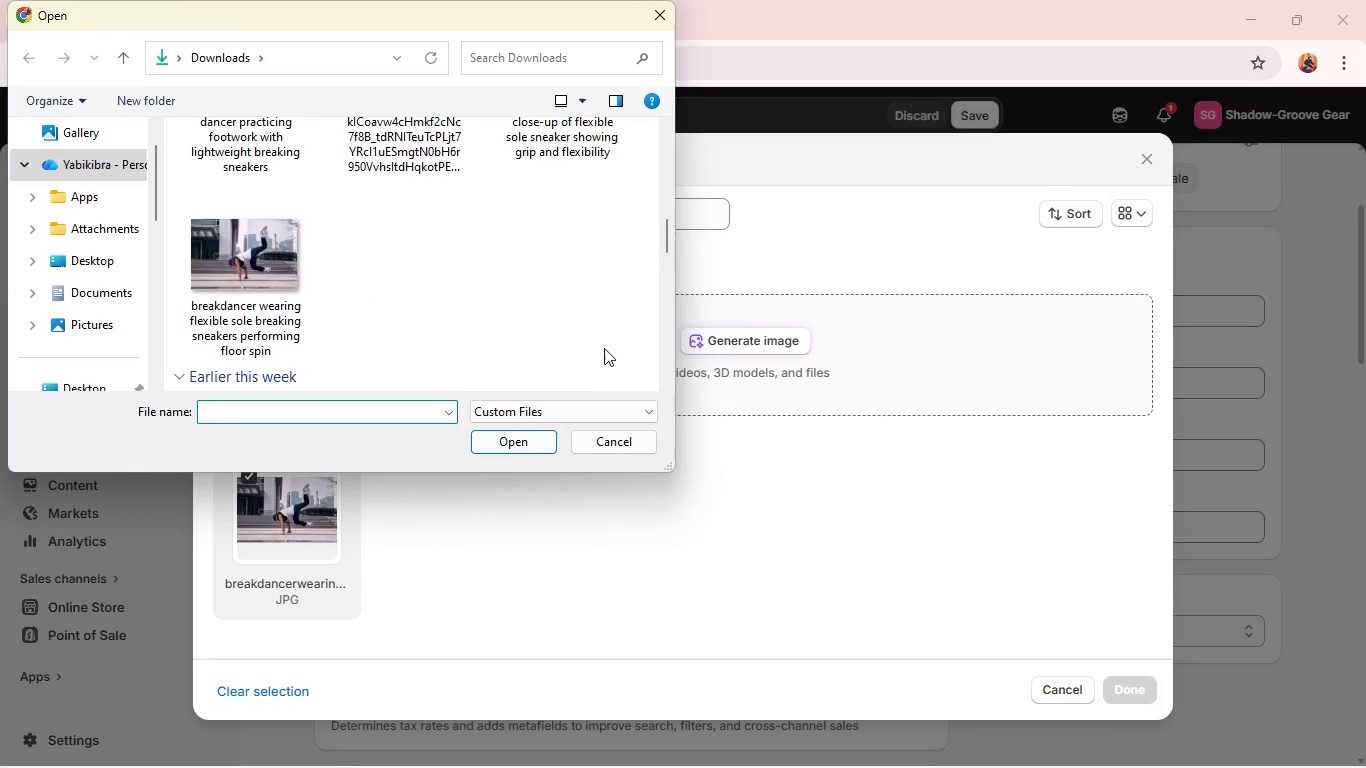 
scroll: coordinate [604, 337], scroll_direction: up, amount: 1.0
 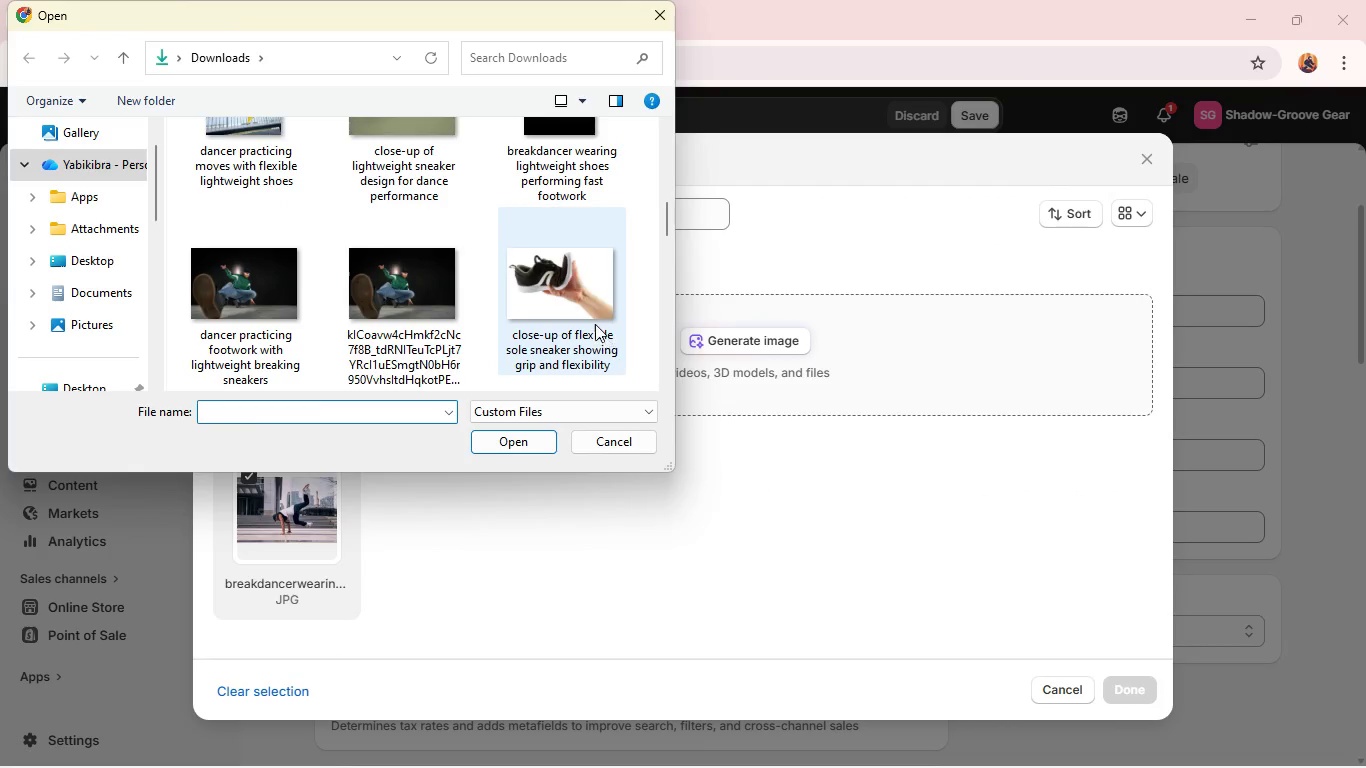 
left_click([595, 324])
 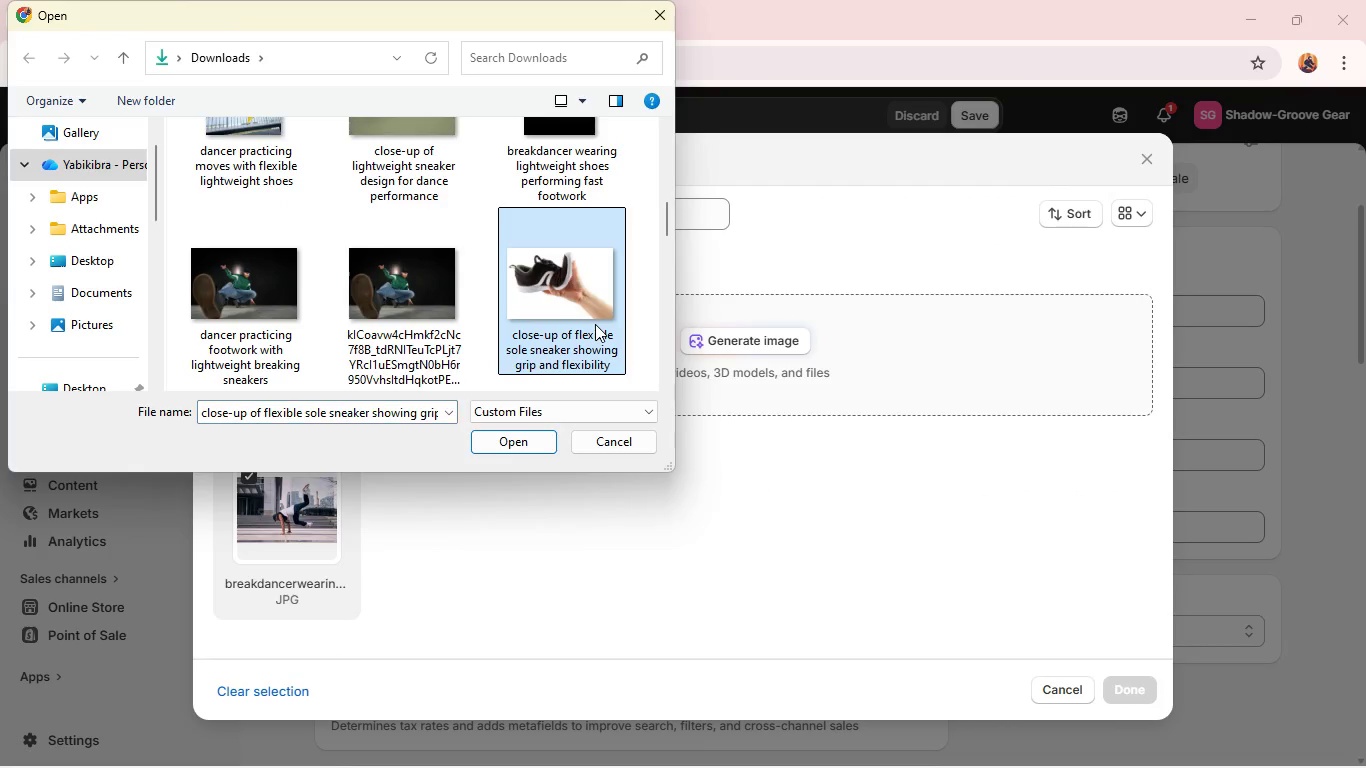 
hold_key(key=ControlLeft, duration=0.91)
left_click([225, 295])
 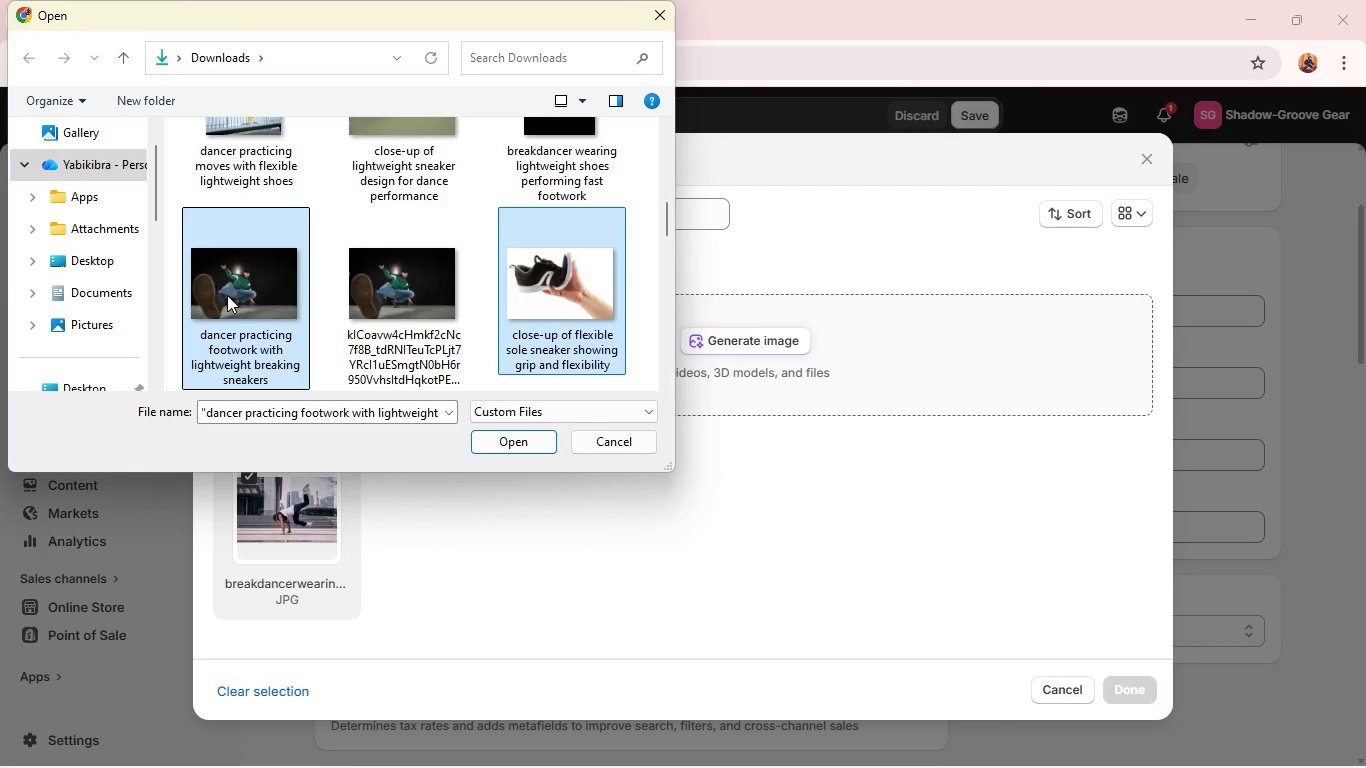 
key(Enter)
 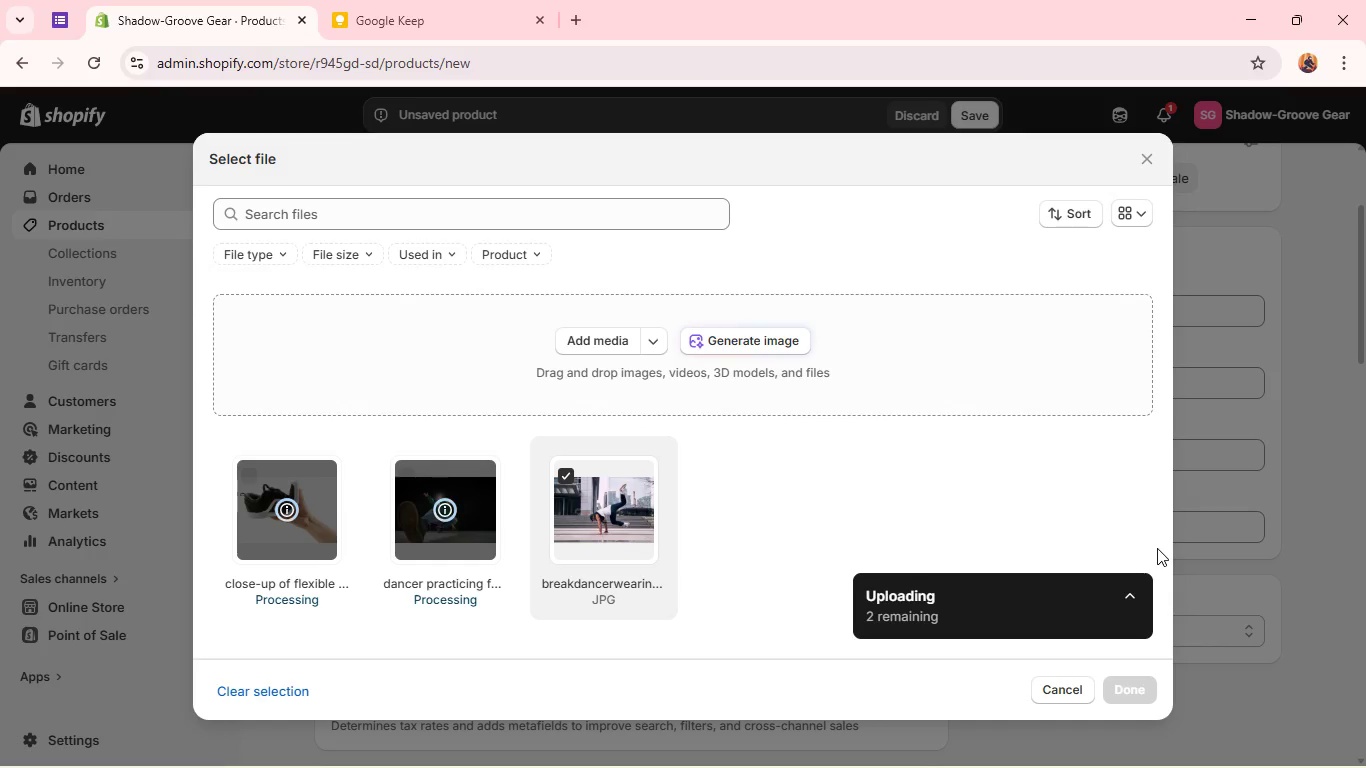 
wait(8.03)
 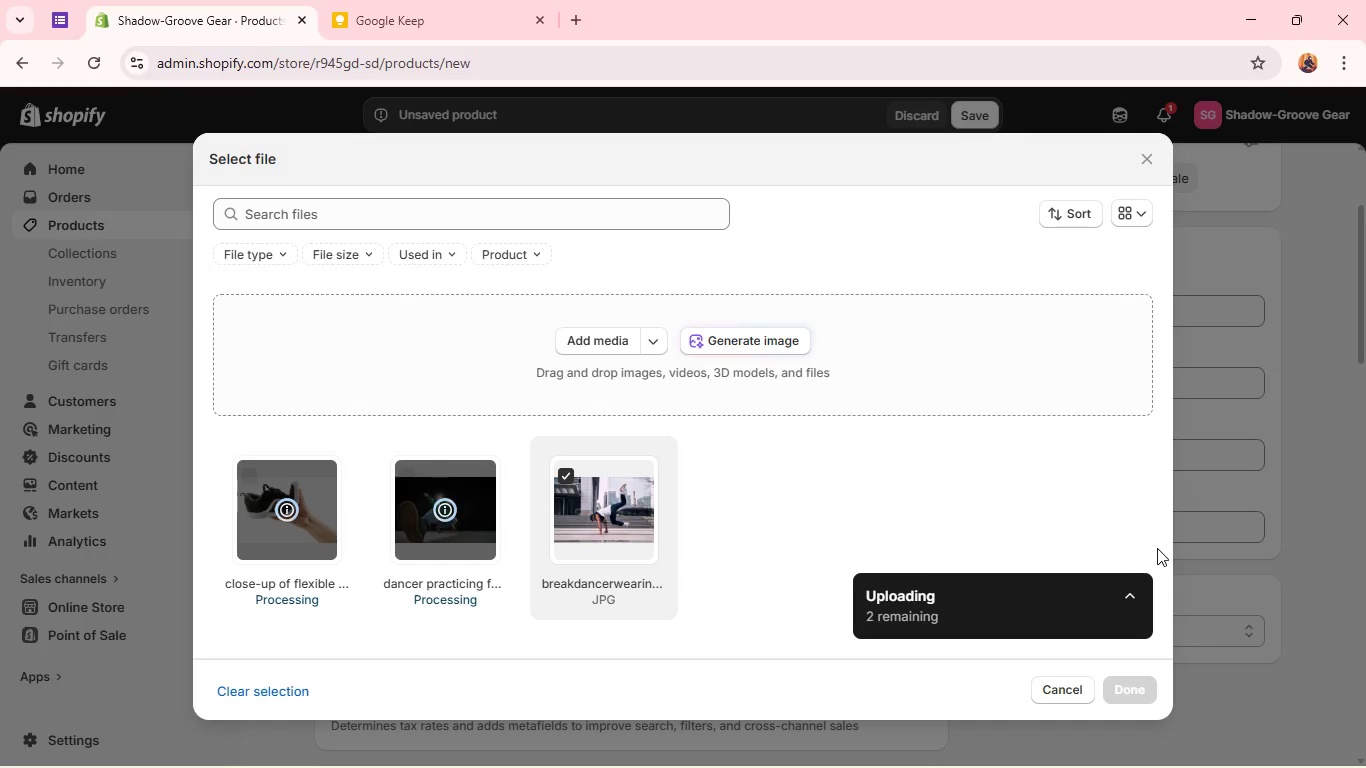 
left_click([1120, 695])
 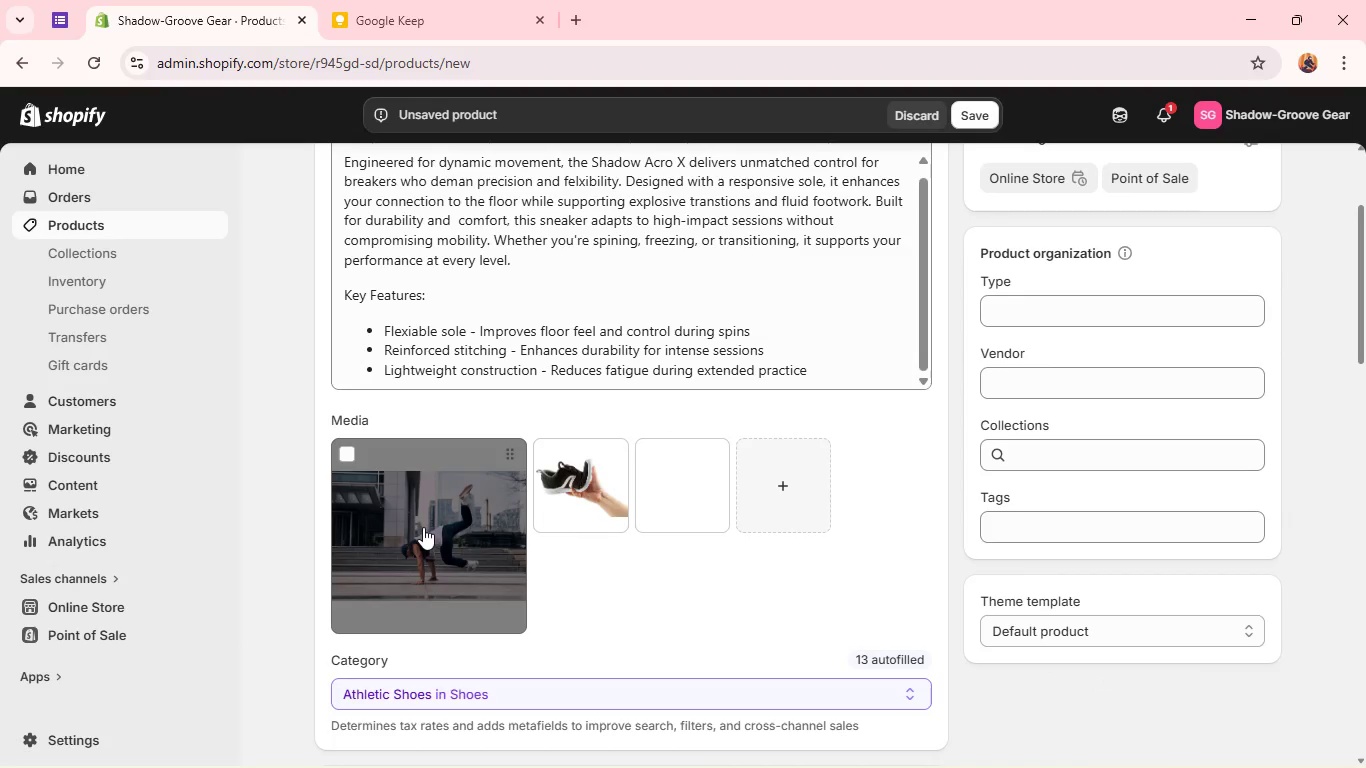 
left_click([423, 527])
 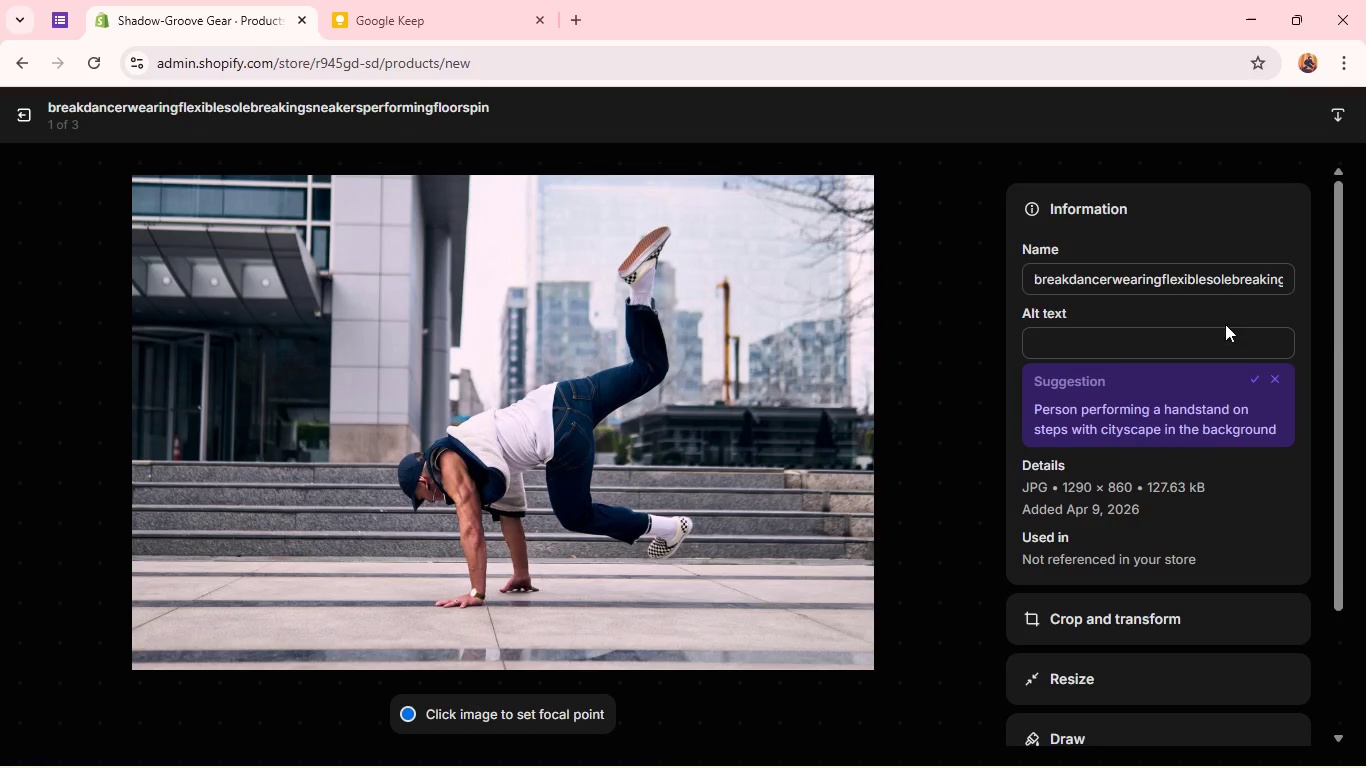 
left_click([1094, 336])
 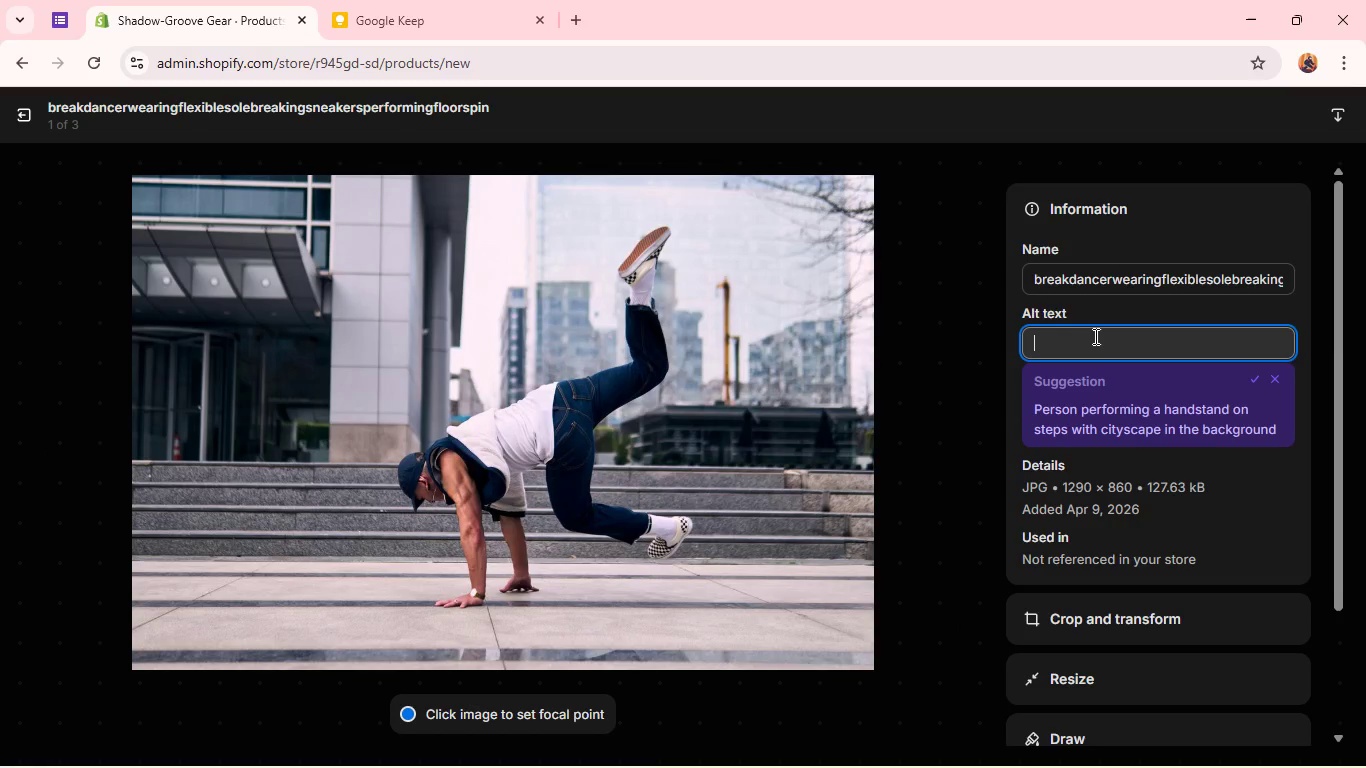 
type(Breakdancer wearing flexible sole breaking sneakers performing floor spin)
 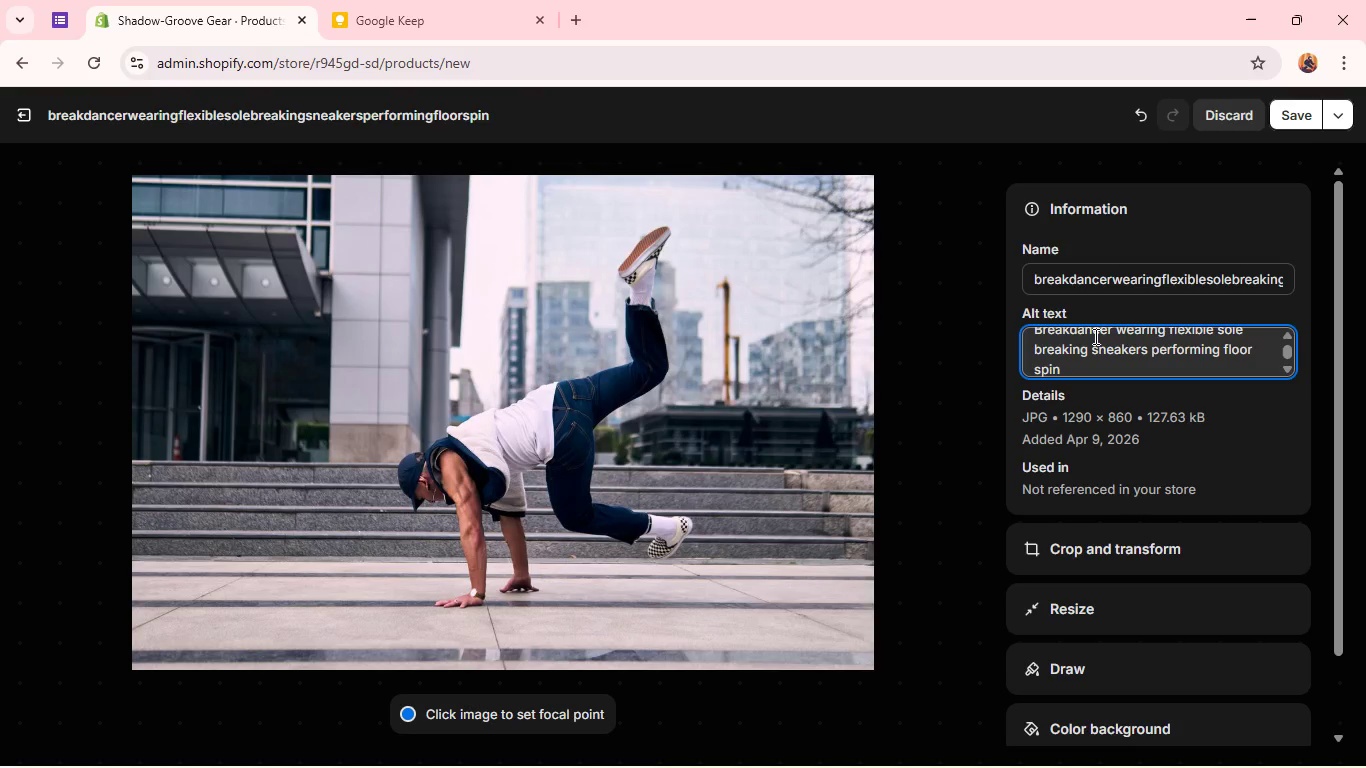 
wait(14.09)
 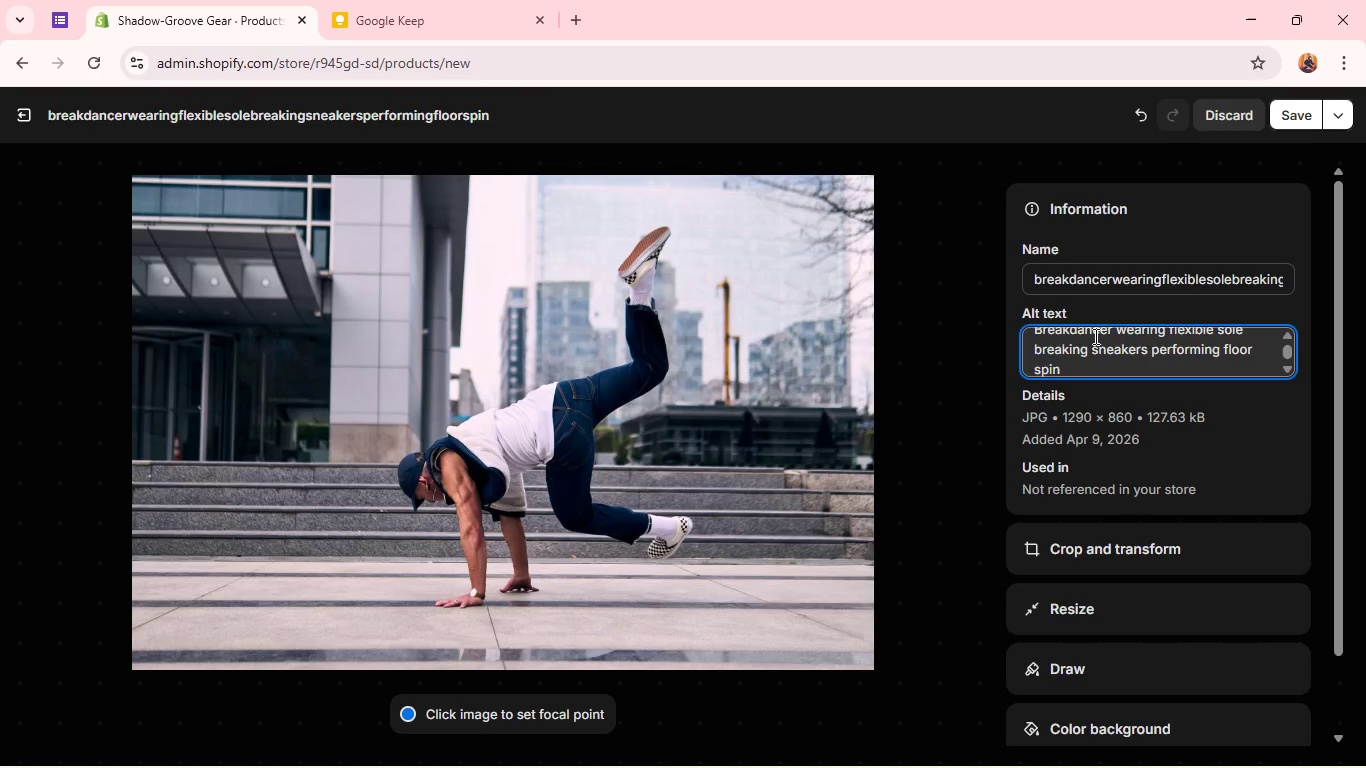 
left_click([1292, 117])
 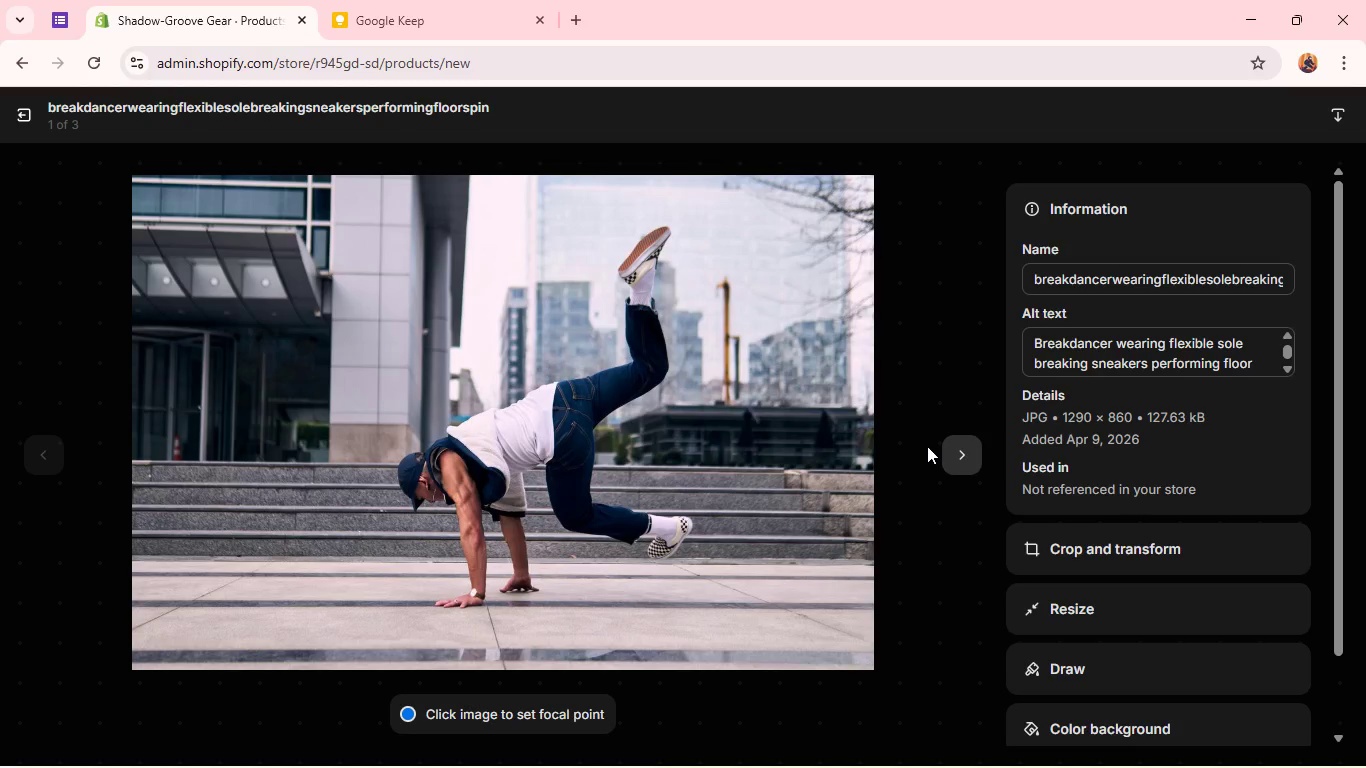 
left_click([973, 455])
 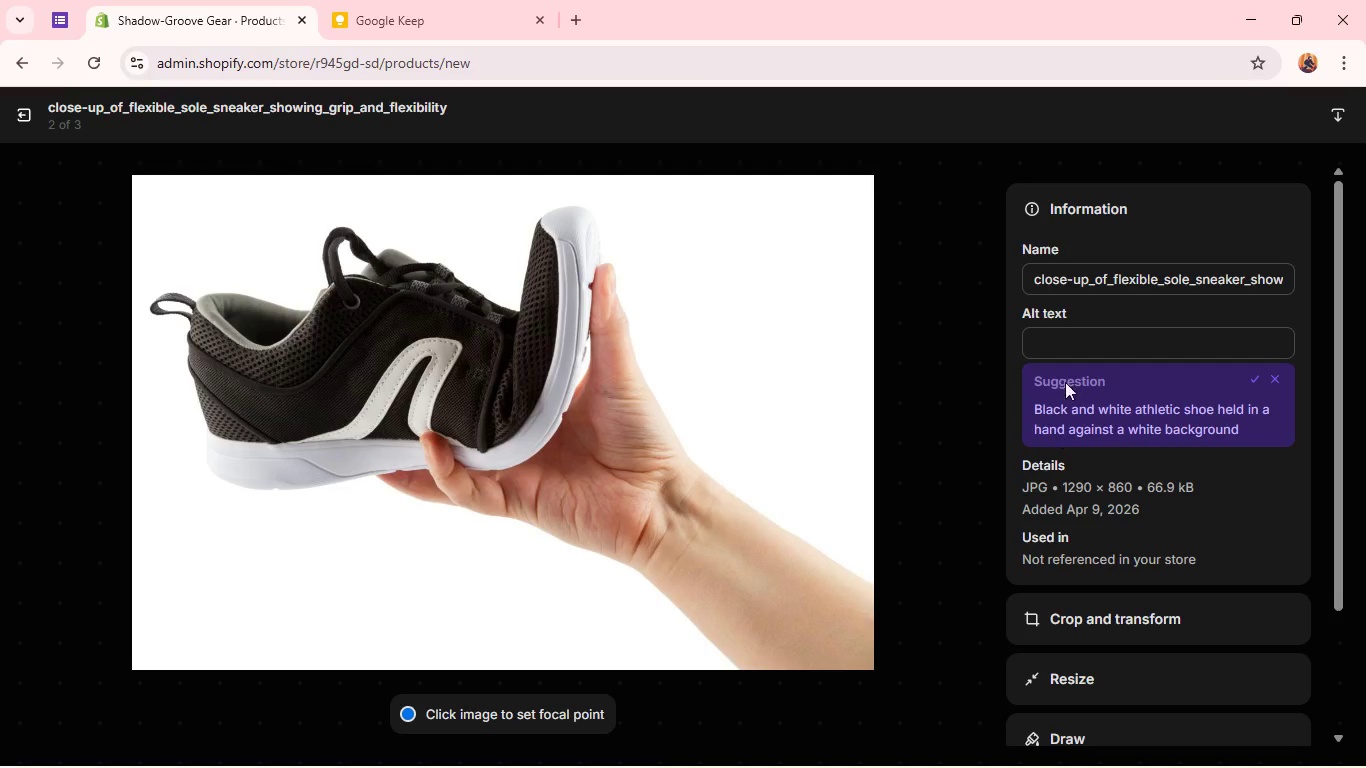 
left_click([1060, 350])
 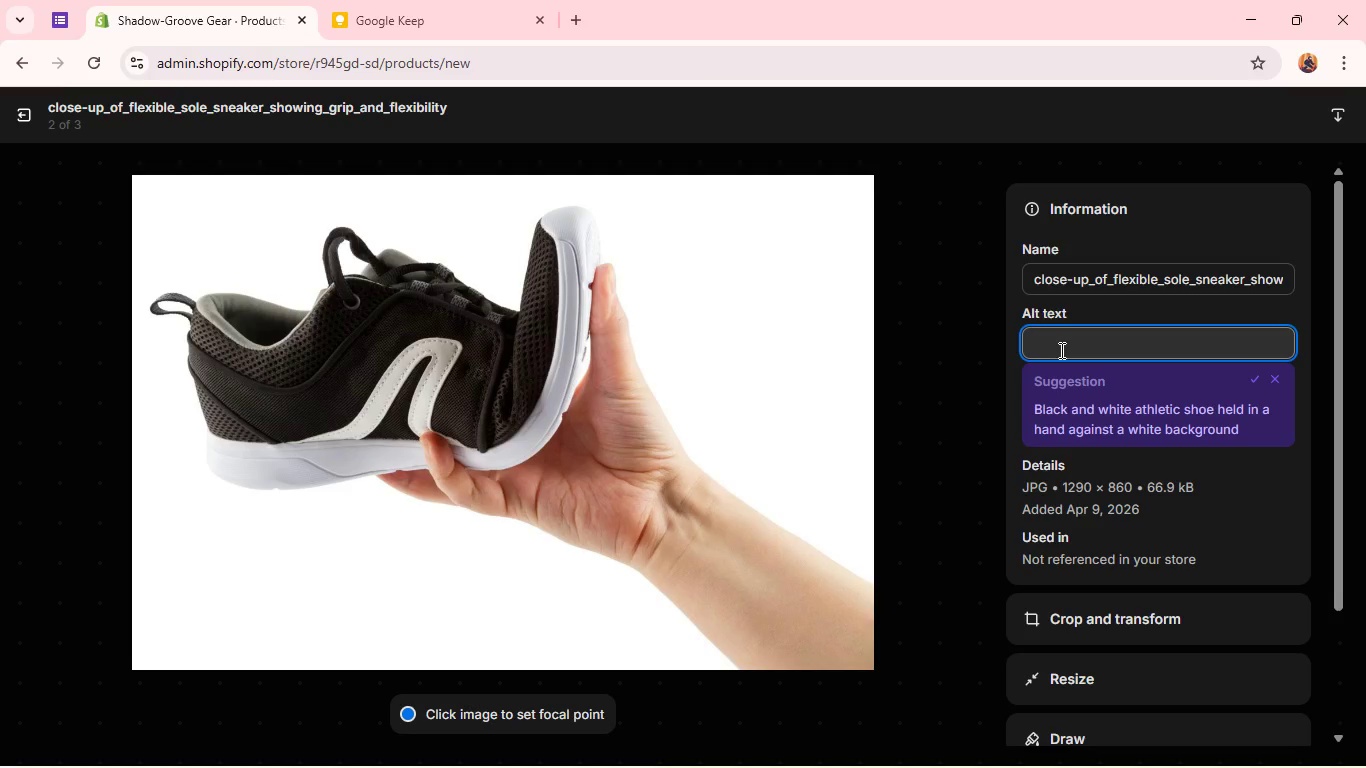 
type(Close )
key(Backspace)
type(-uo)
key(Backspace)
type(p of flexible sole sneaker showing grip and flexibility)
 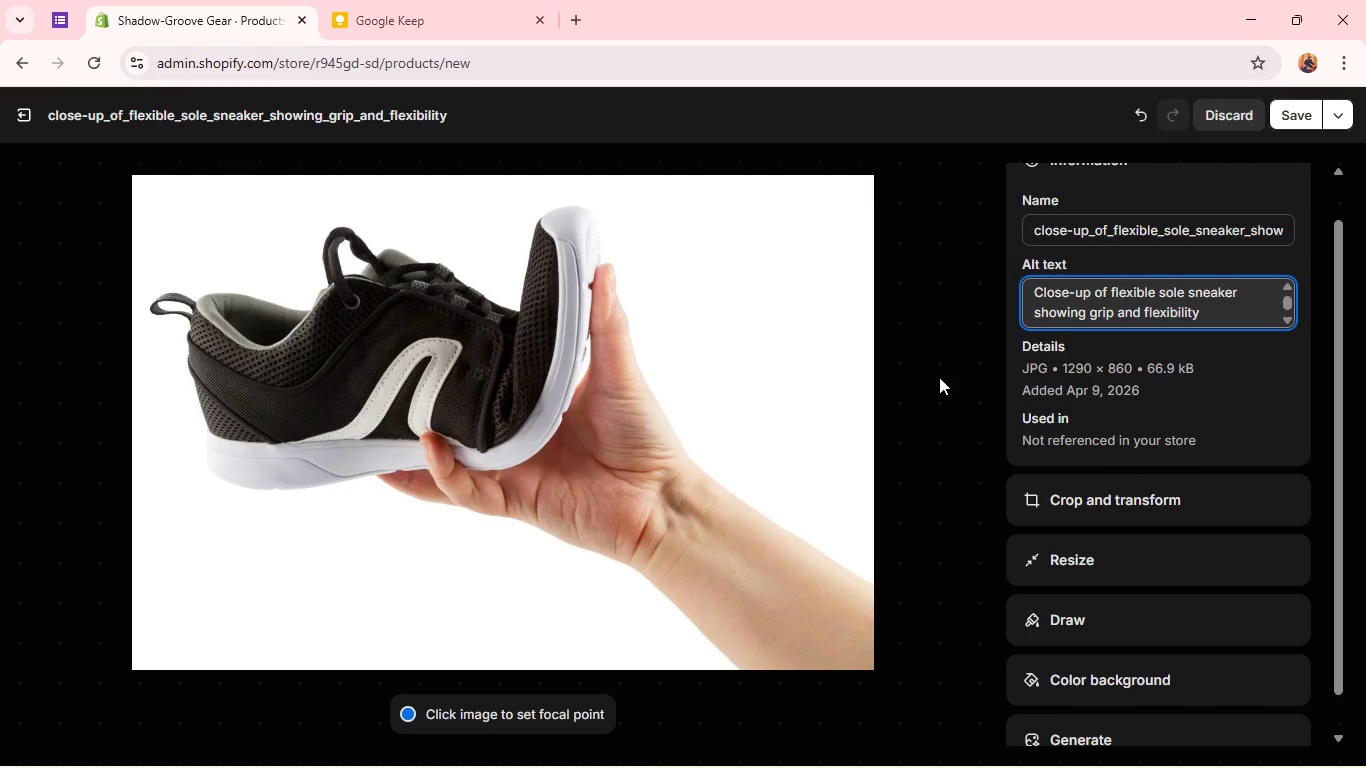 
left_click([1295, 115])
 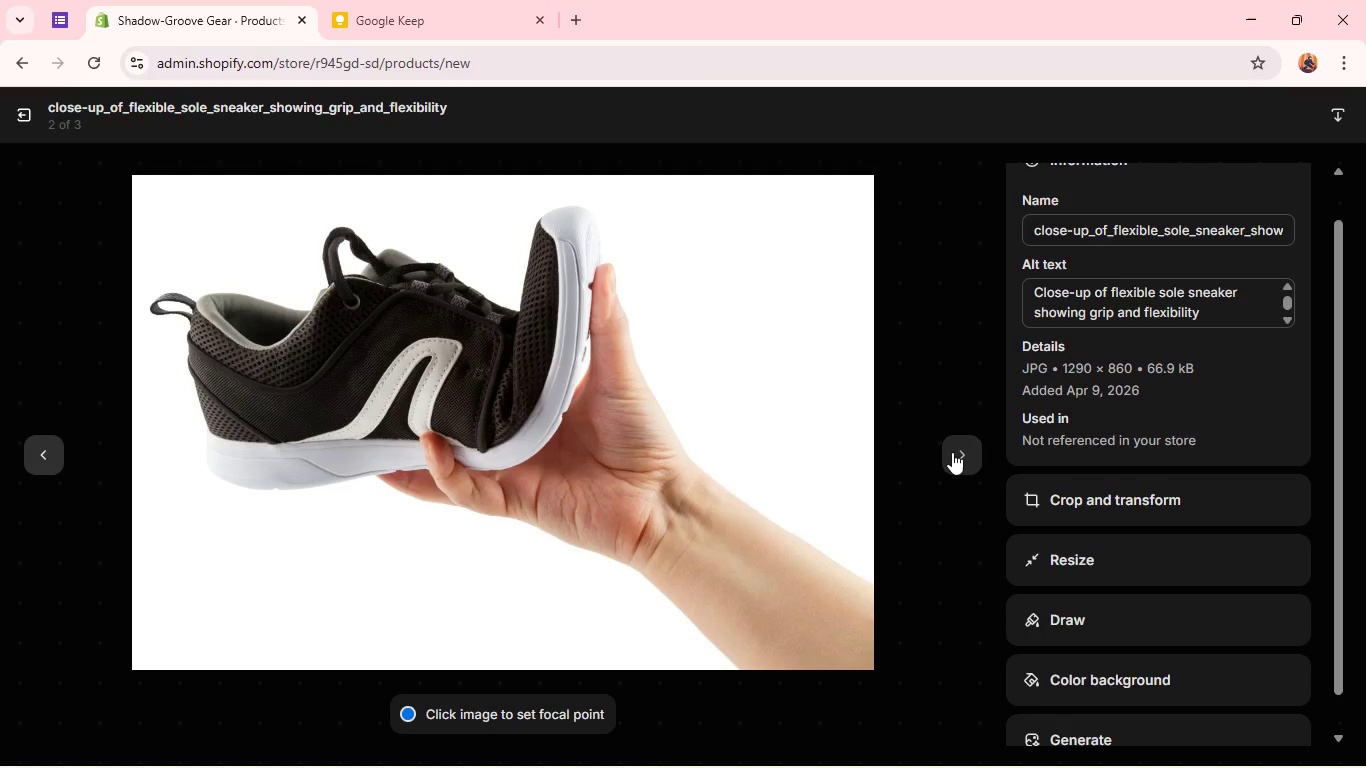 
wait(7.78)
 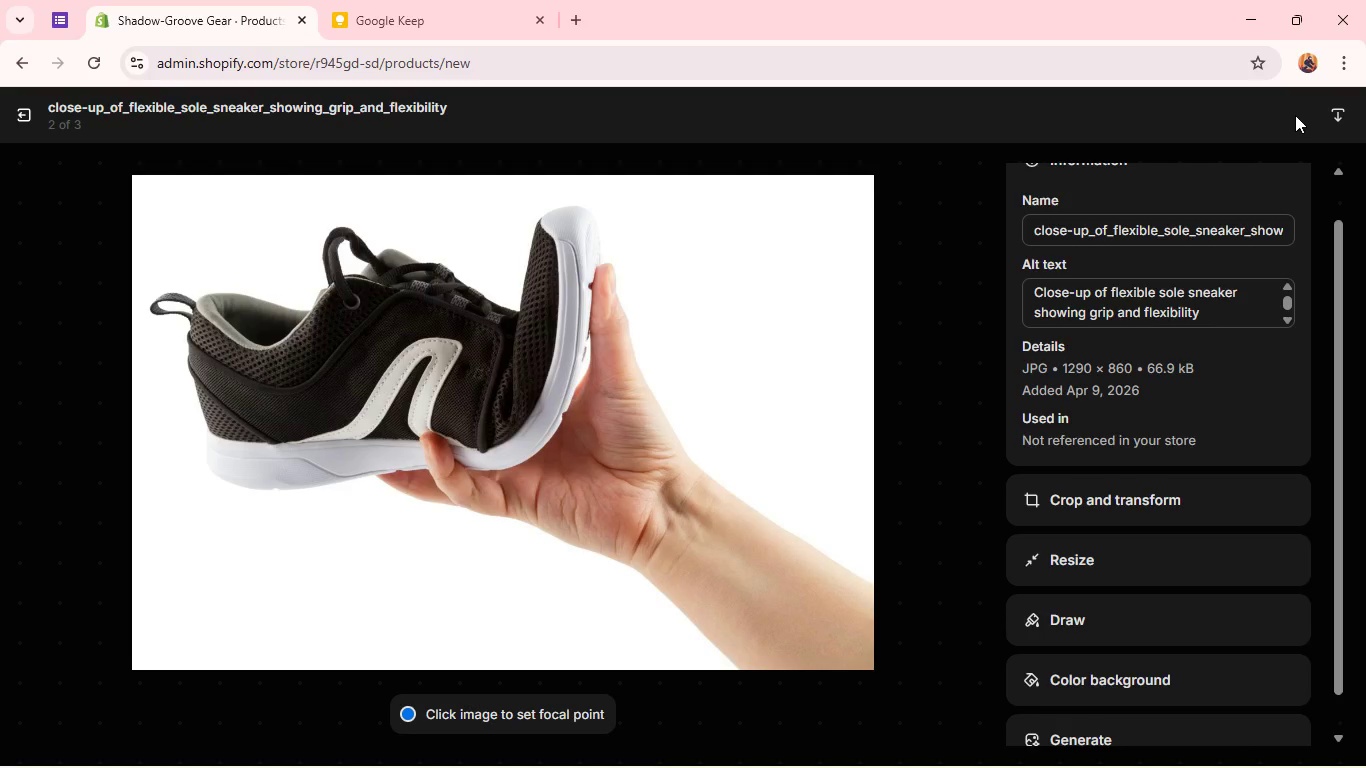 
left_click([959, 457])
 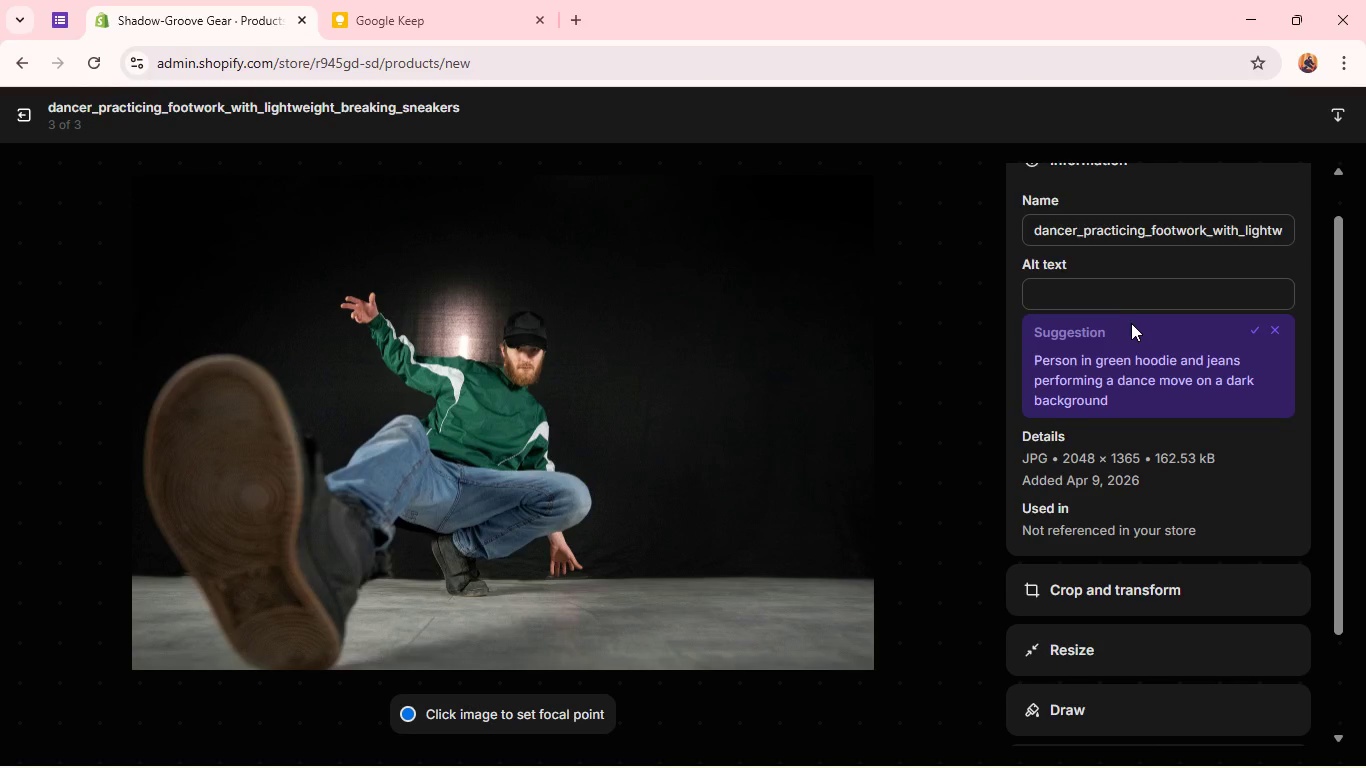 
left_click([1084, 290])
 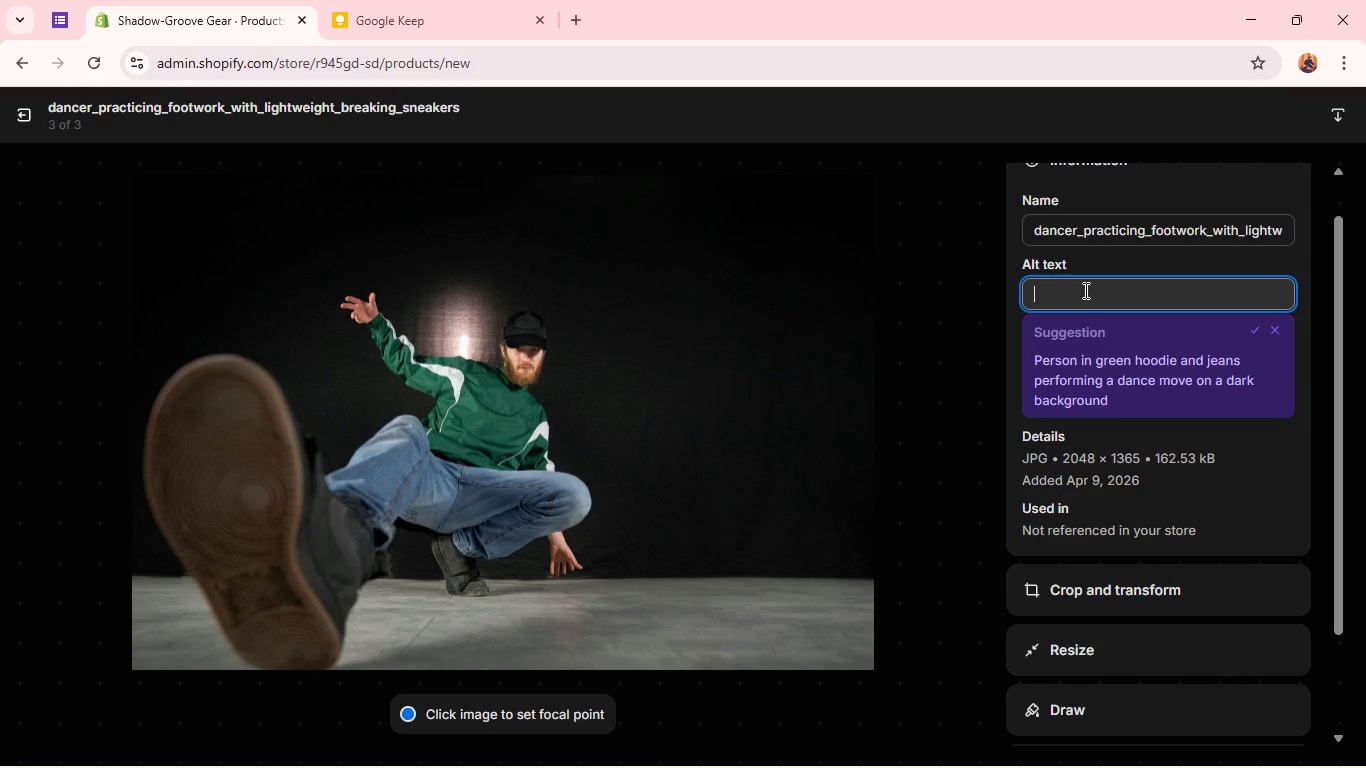 
type(Dancer practing)
key(Backspace)
key(Backspace)
type(cing footwork with lightweight breaking sneakers)
 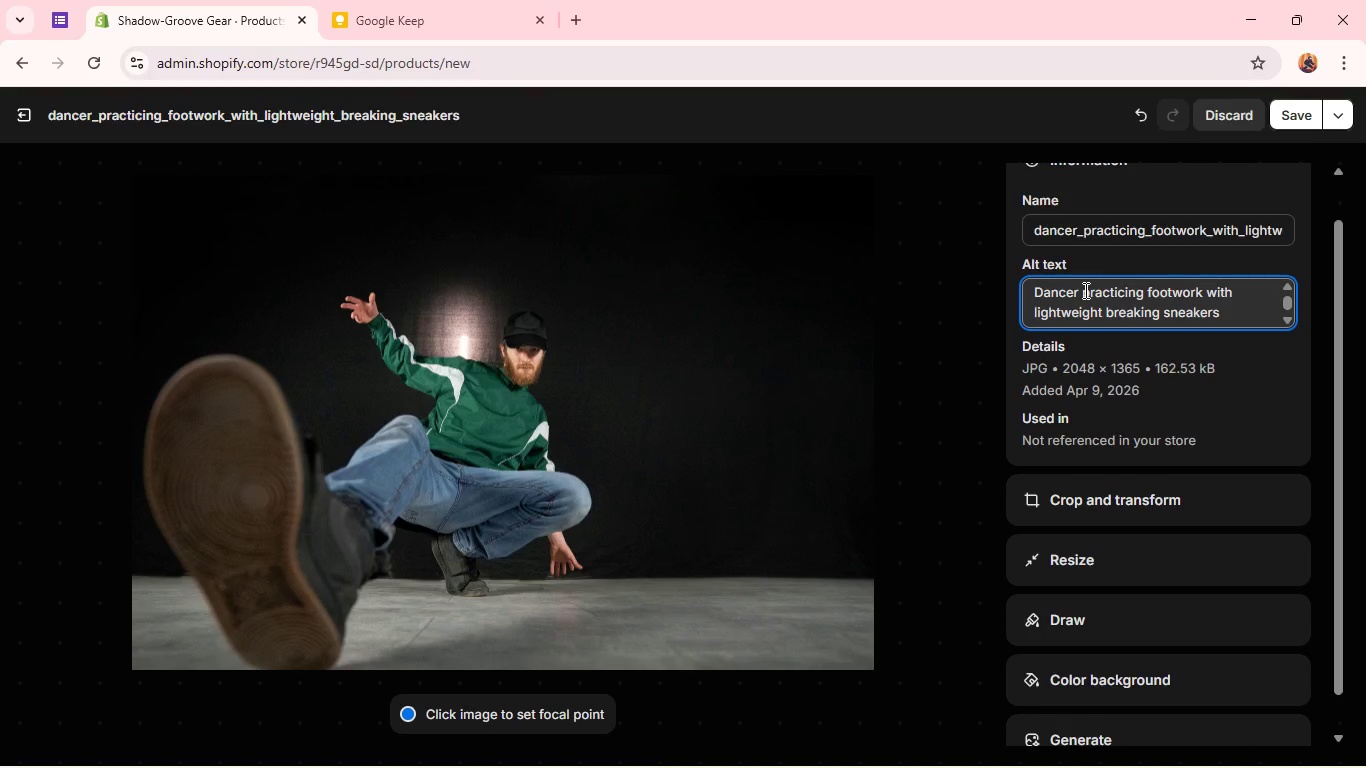 
key(Period)
 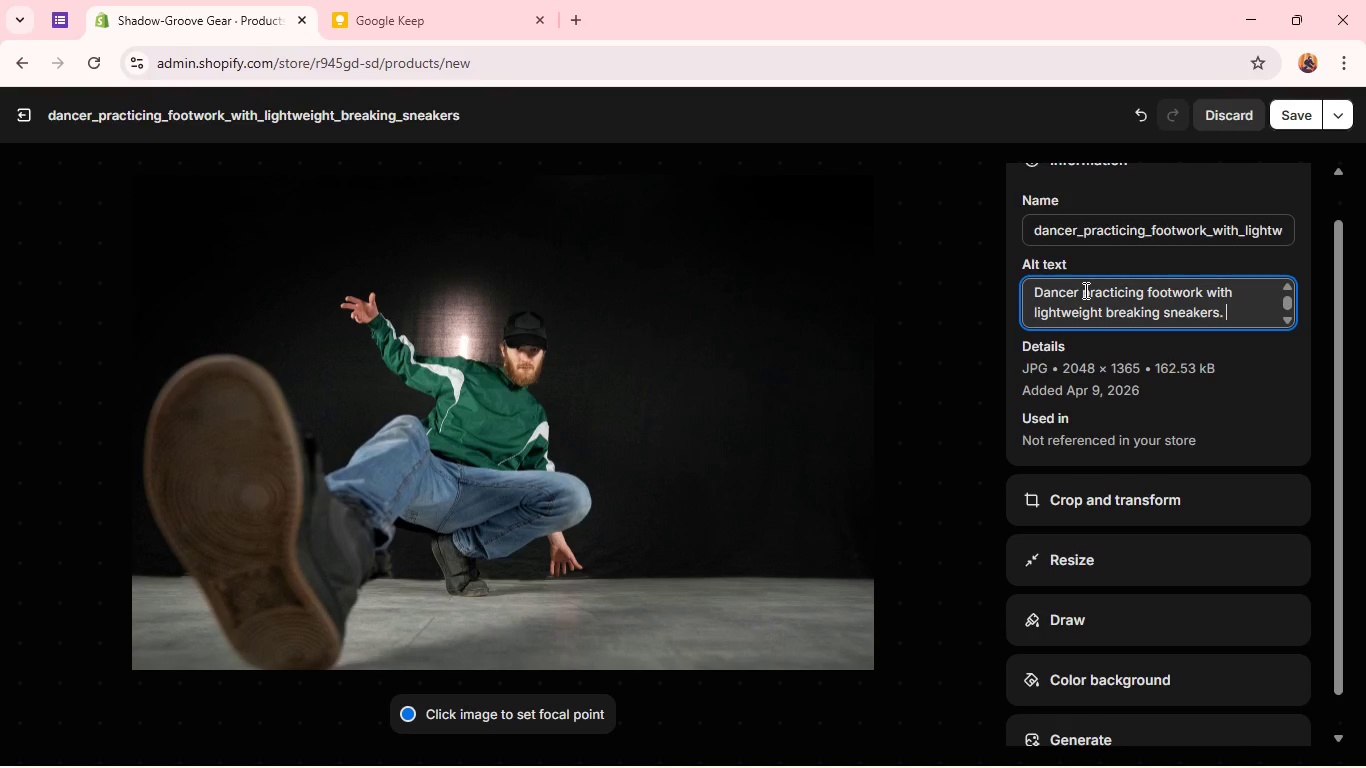 
key(Space)
 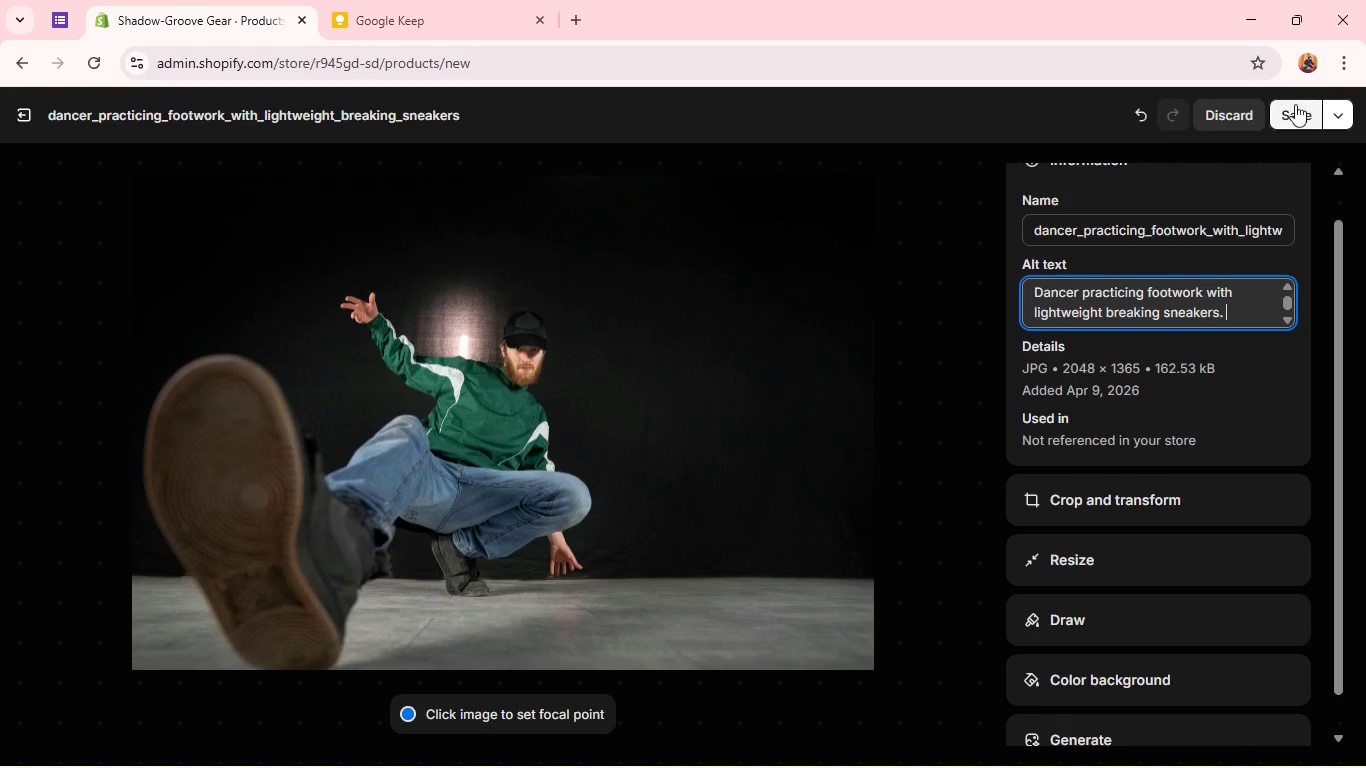 
left_click([1289, 109])
 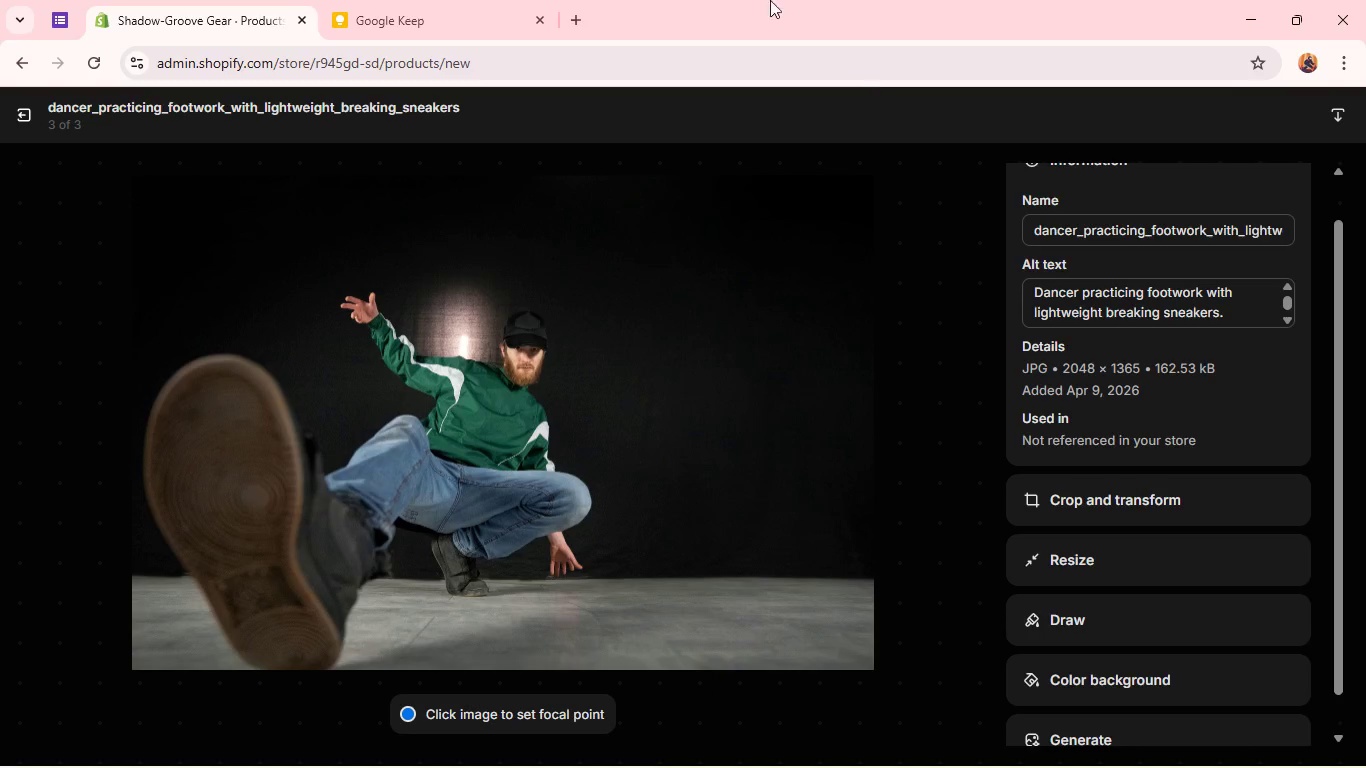 
wait(6.92)
 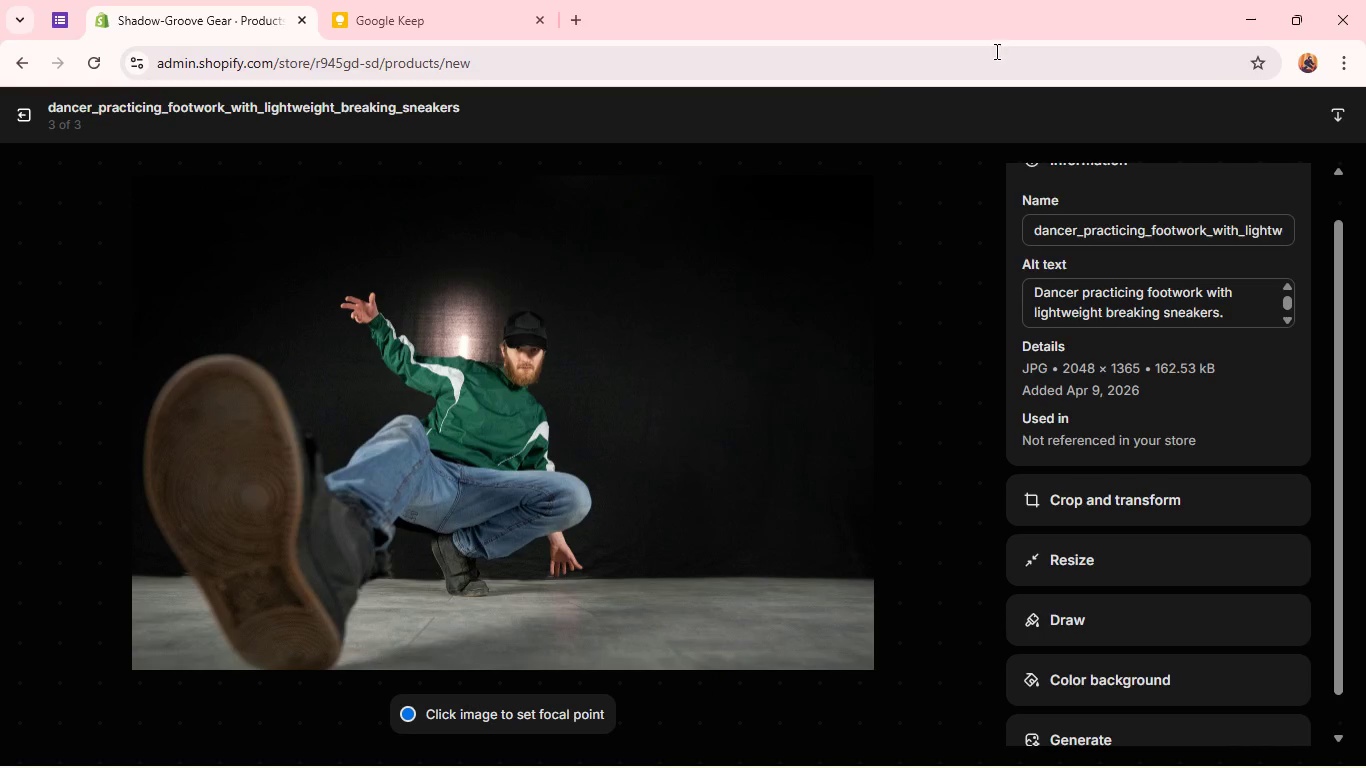 
left_click([24, 119])
 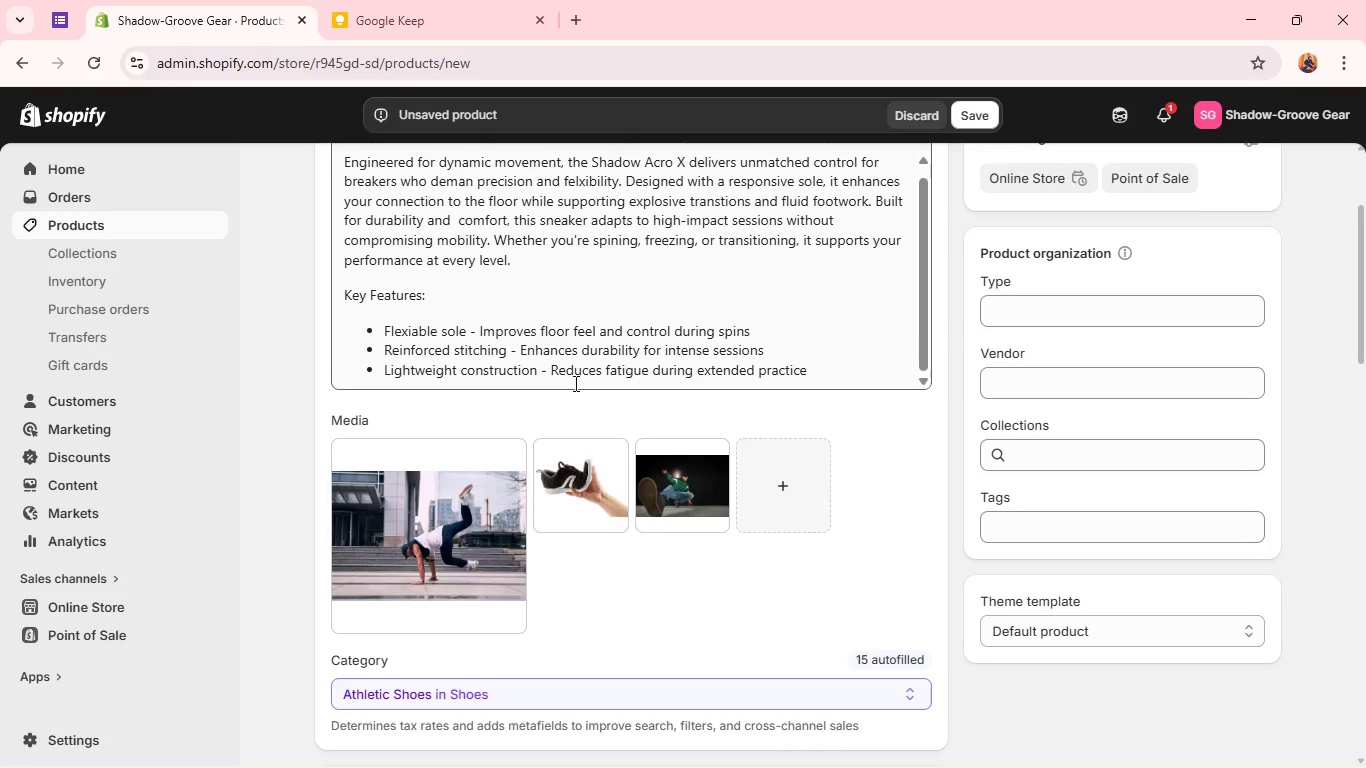 
scroll: coordinate [574, 383], scroll_direction: down, amount: 3.0
 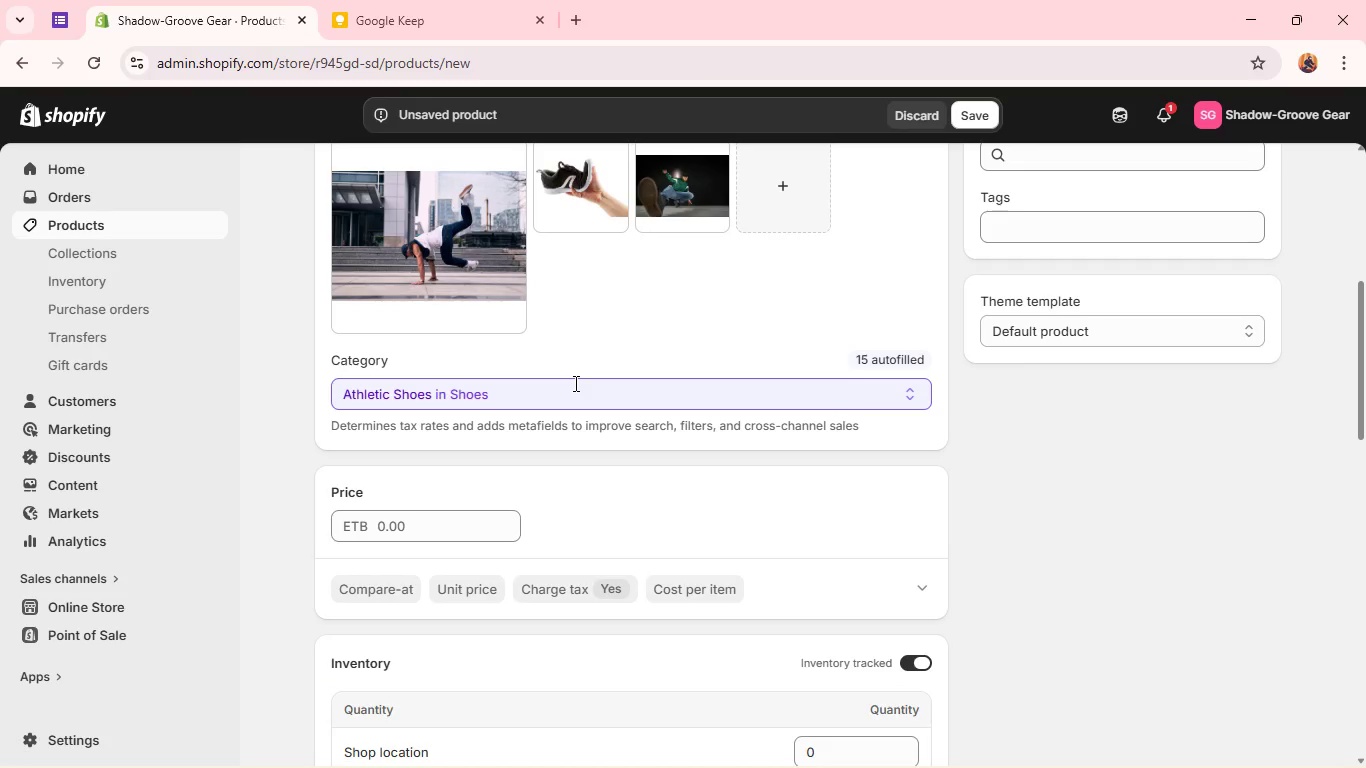 
wait(23.65)
 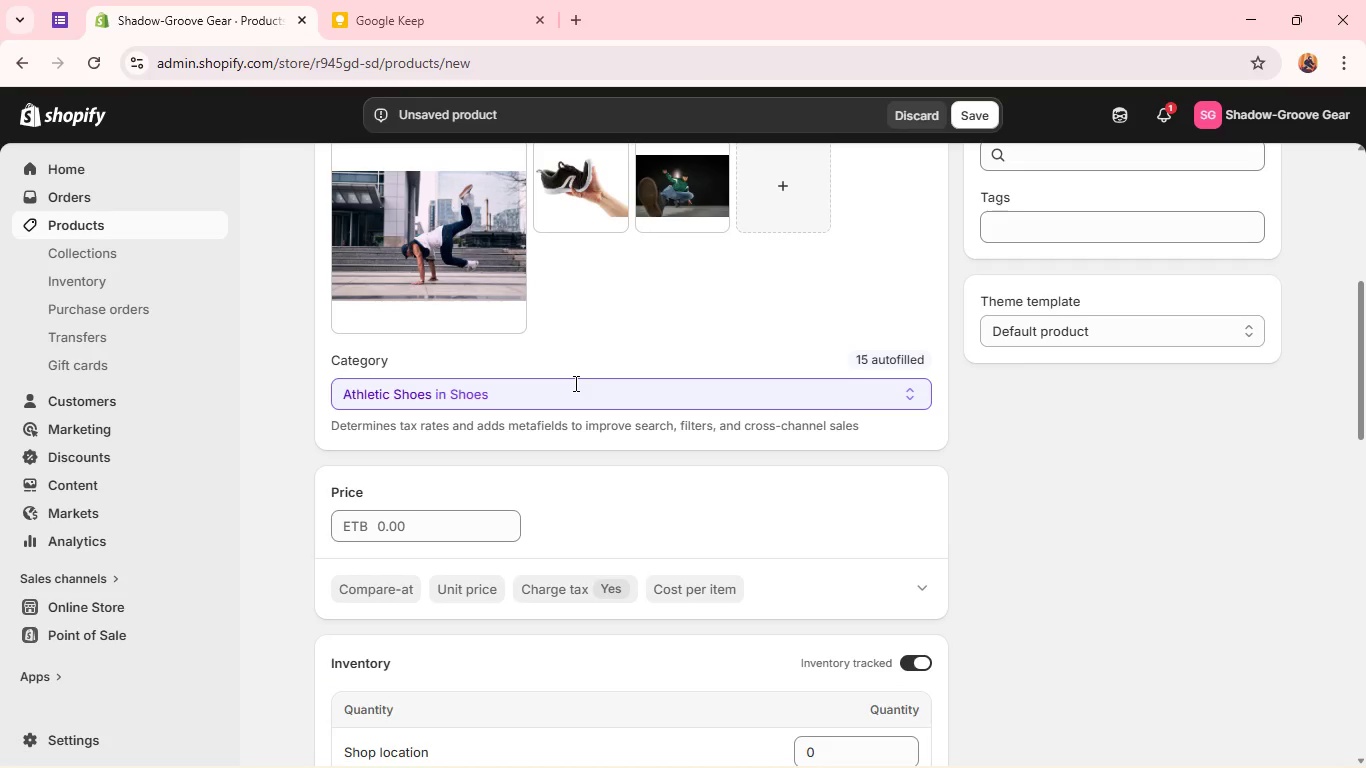 
scroll: coordinate [574, 383], scroll_direction: down, amount: 2.0
 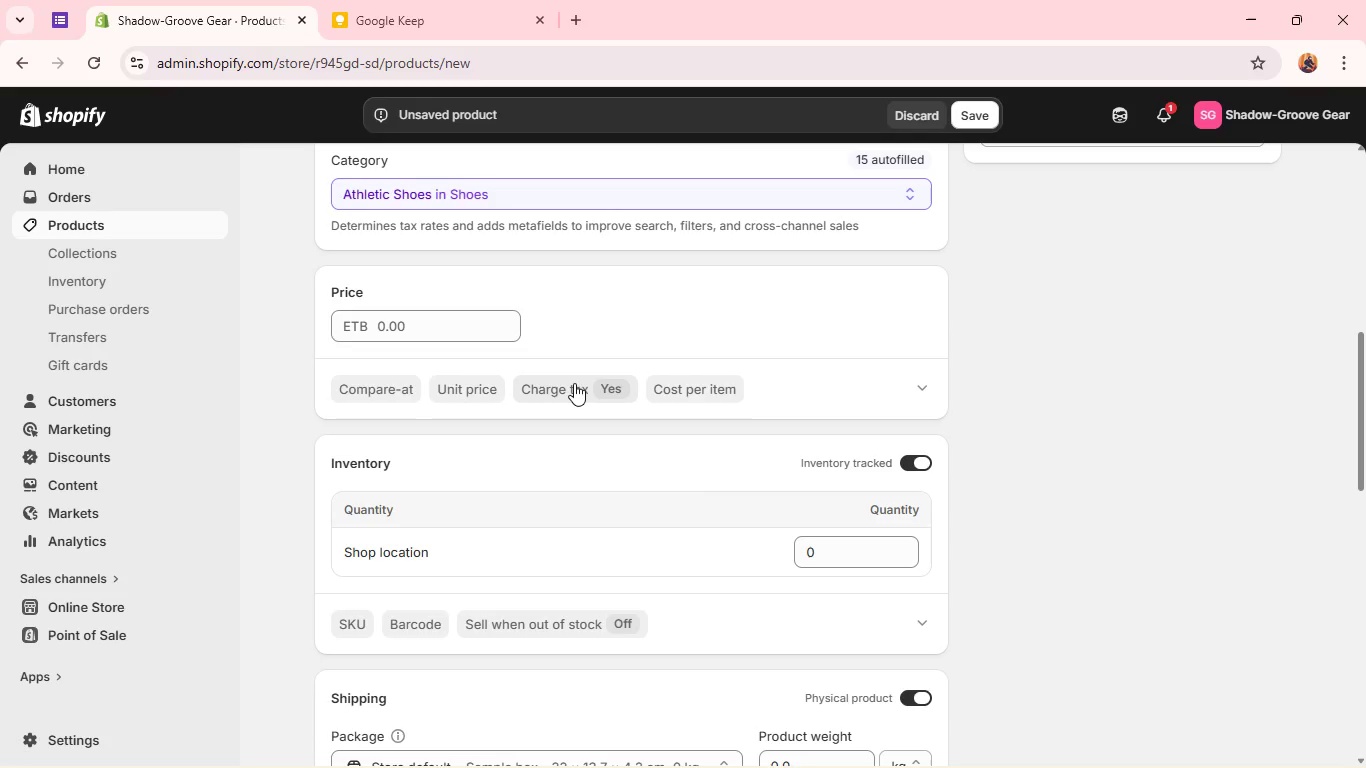 
wait(13.58)
 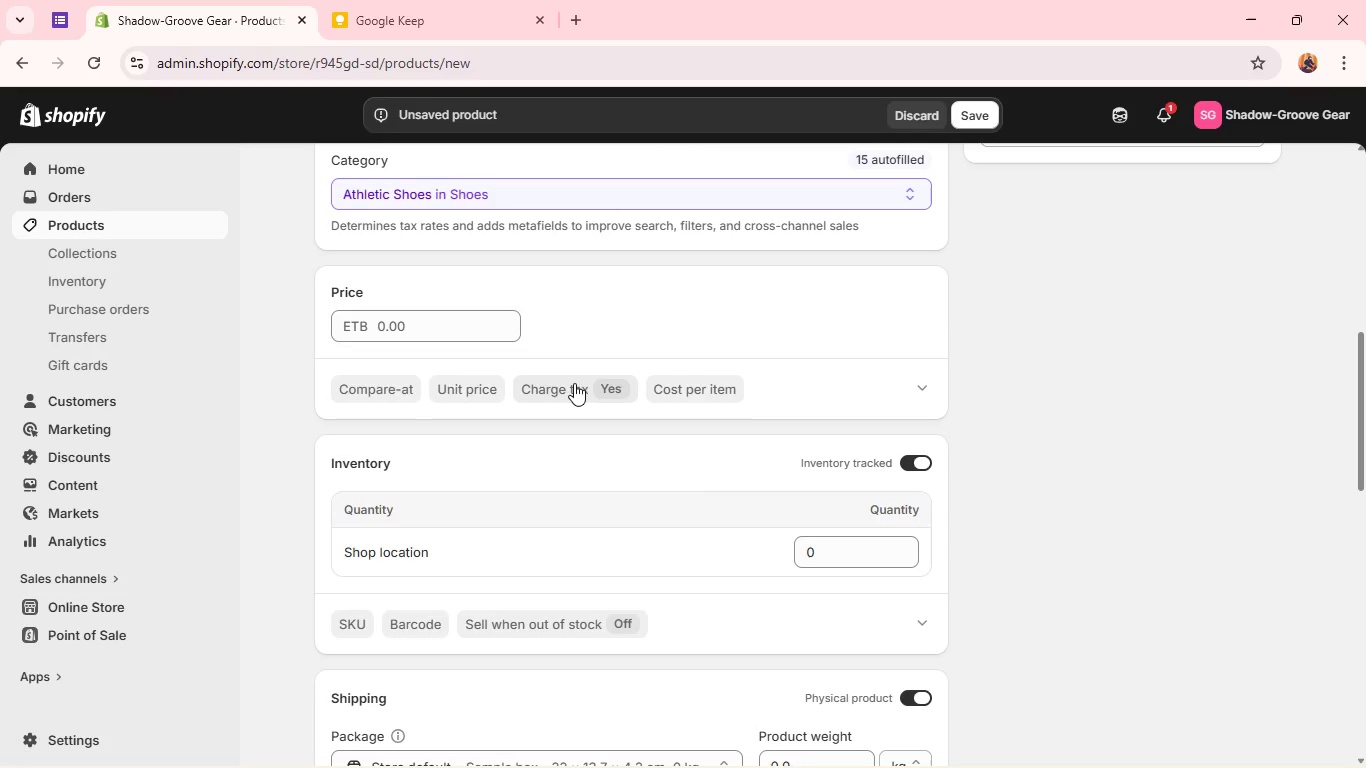 
scroll: coordinate [867, 559], scroll_direction: down, amount: 15.0
 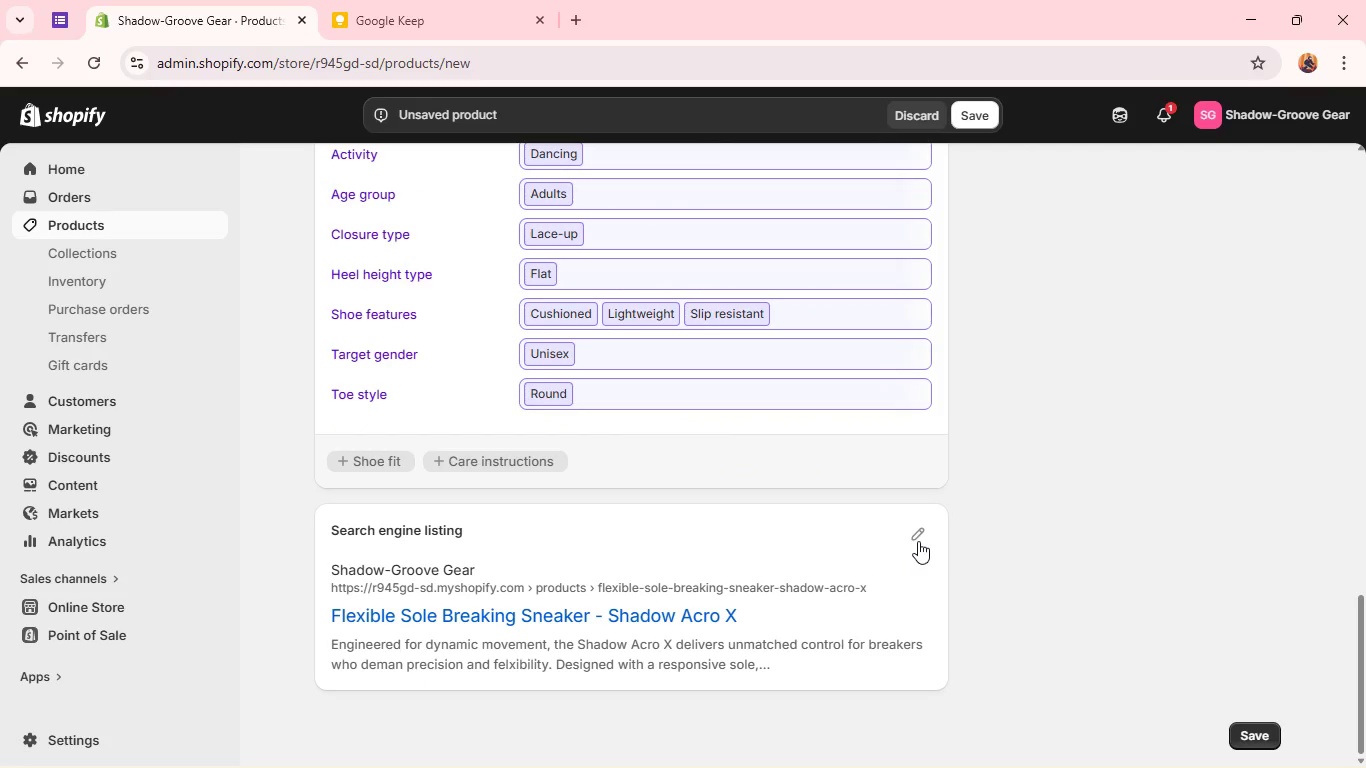 
left_click([918, 541])
 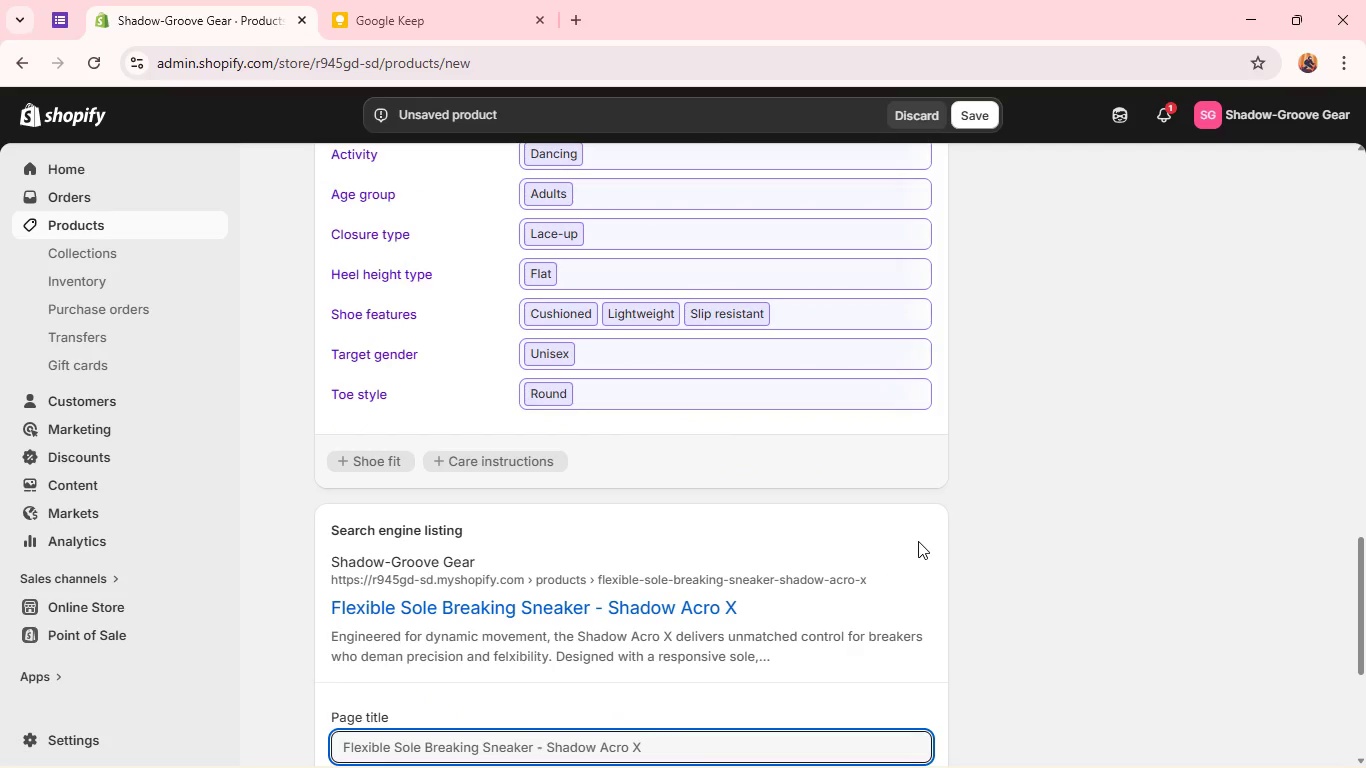 
wait(12.17)
 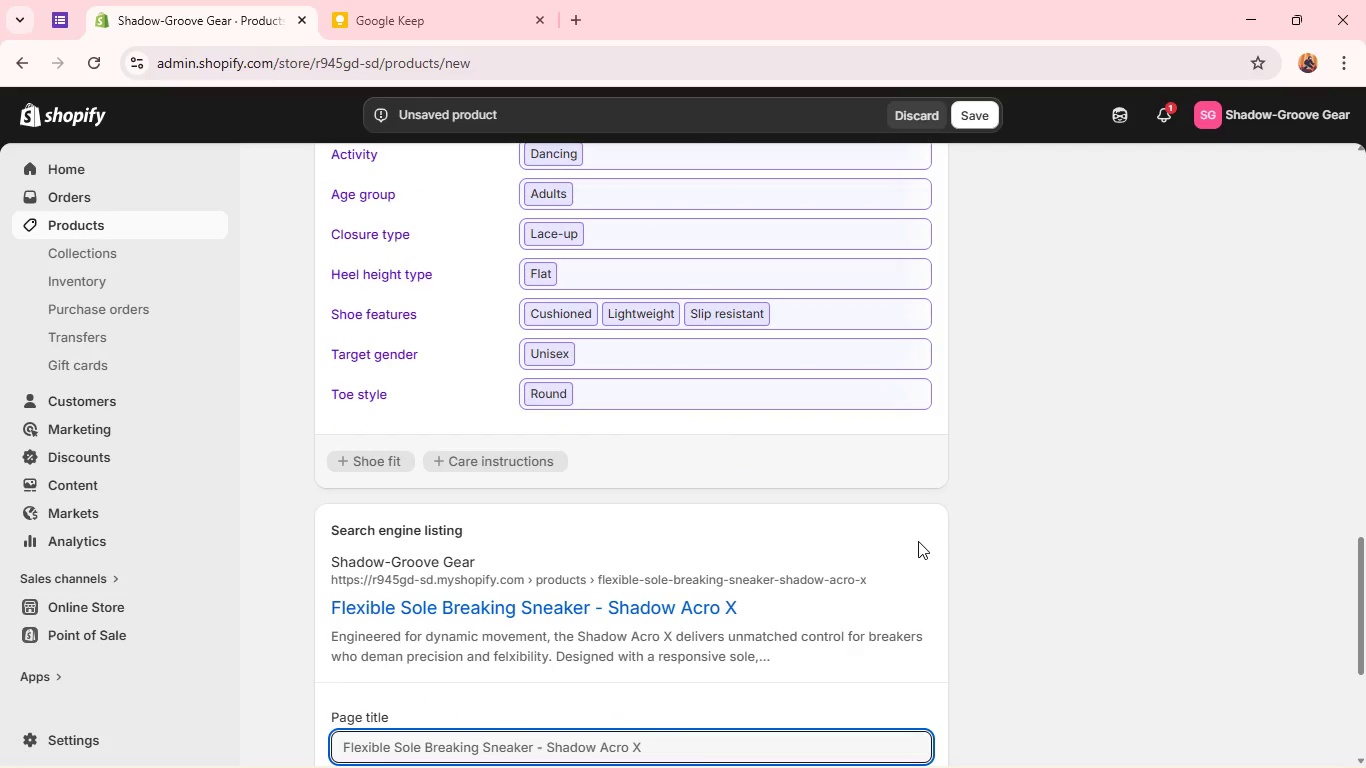 
scroll: coordinate [918, 541], scroll_direction: up, amount: 4.0
 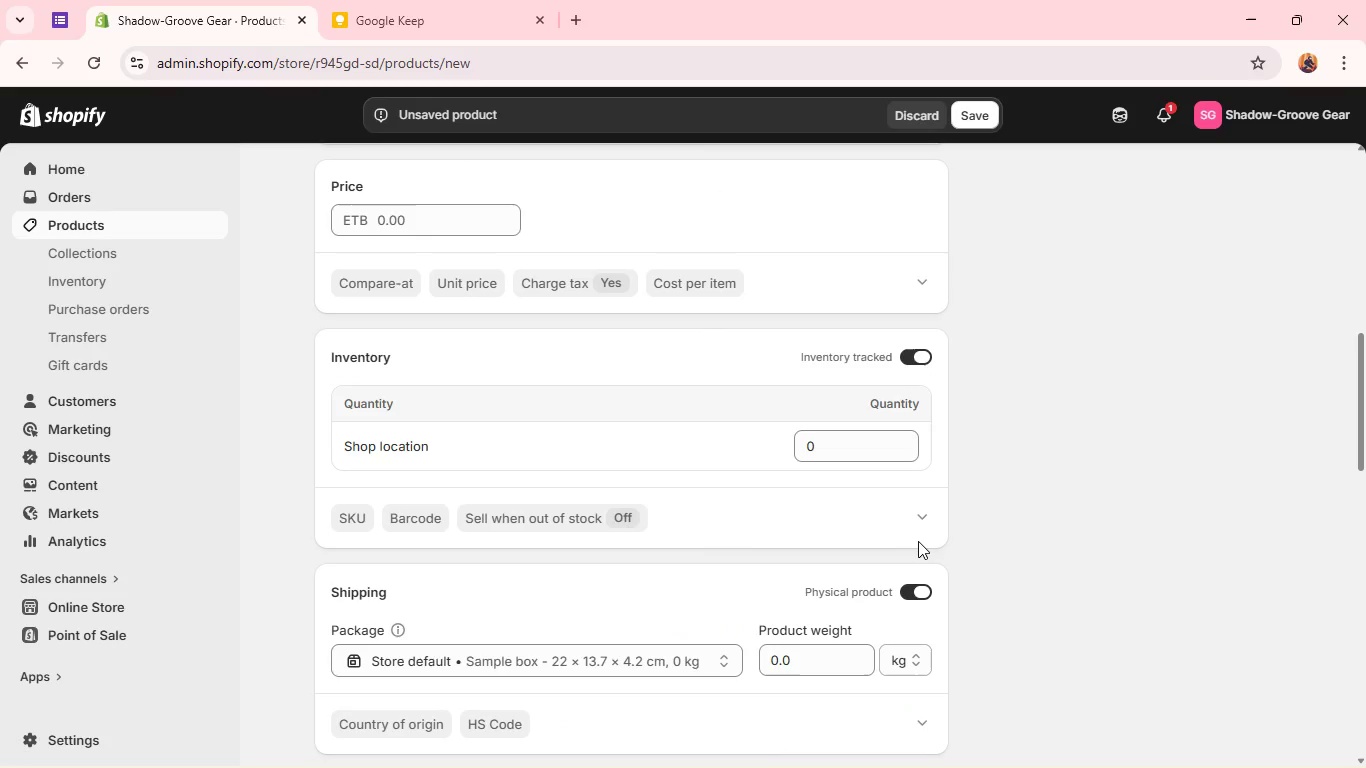 
scroll: coordinate [918, 541], scroll_direction: down, amount: 2.0
 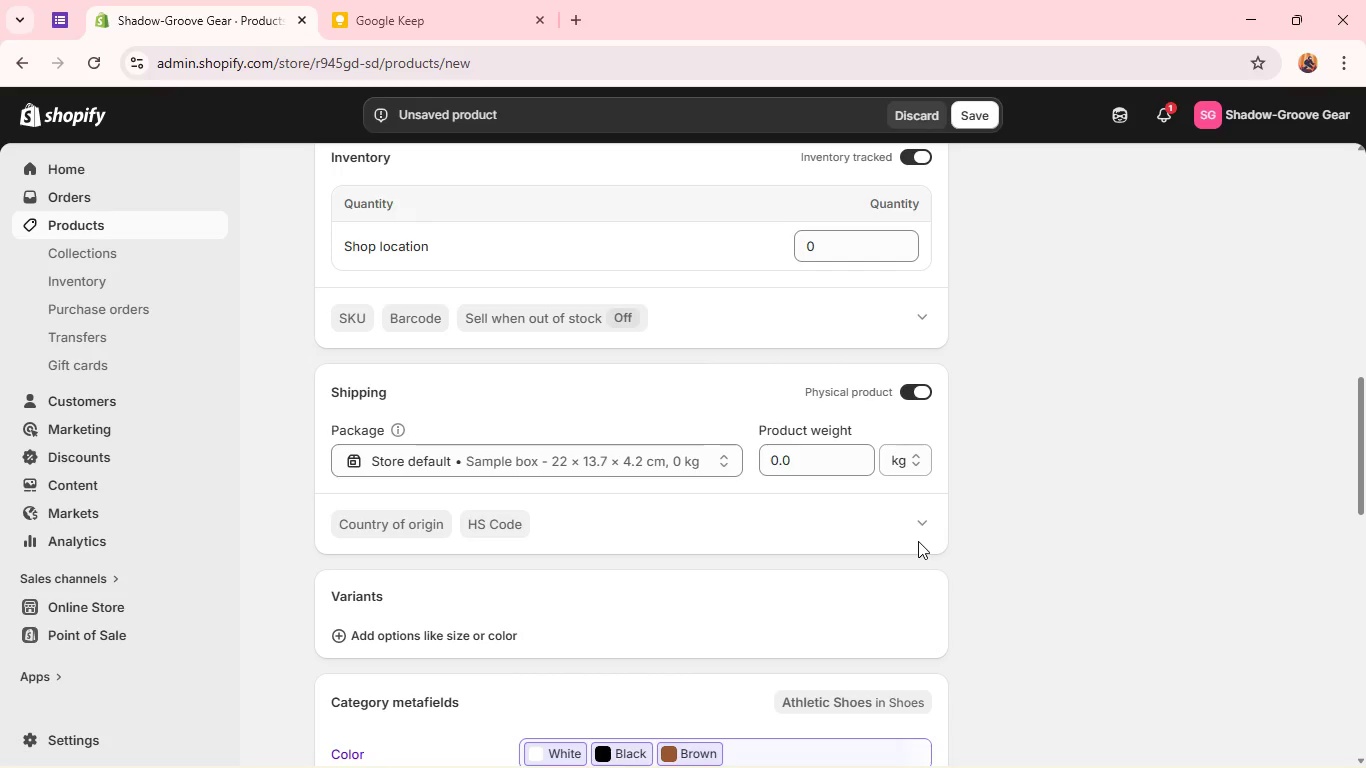 
wait(35.43)
 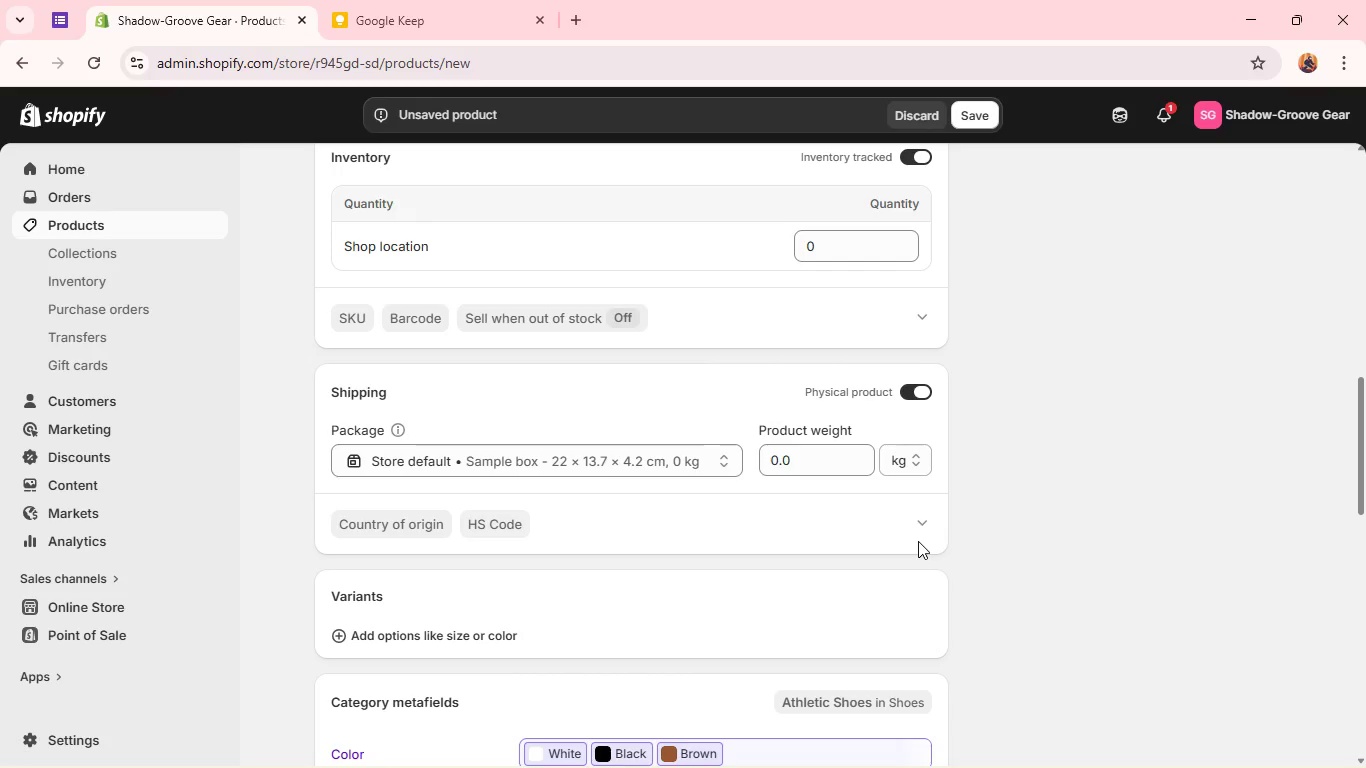 
scroll: coordinate [757, 345], scroll_direction: down, amount: 10.0
 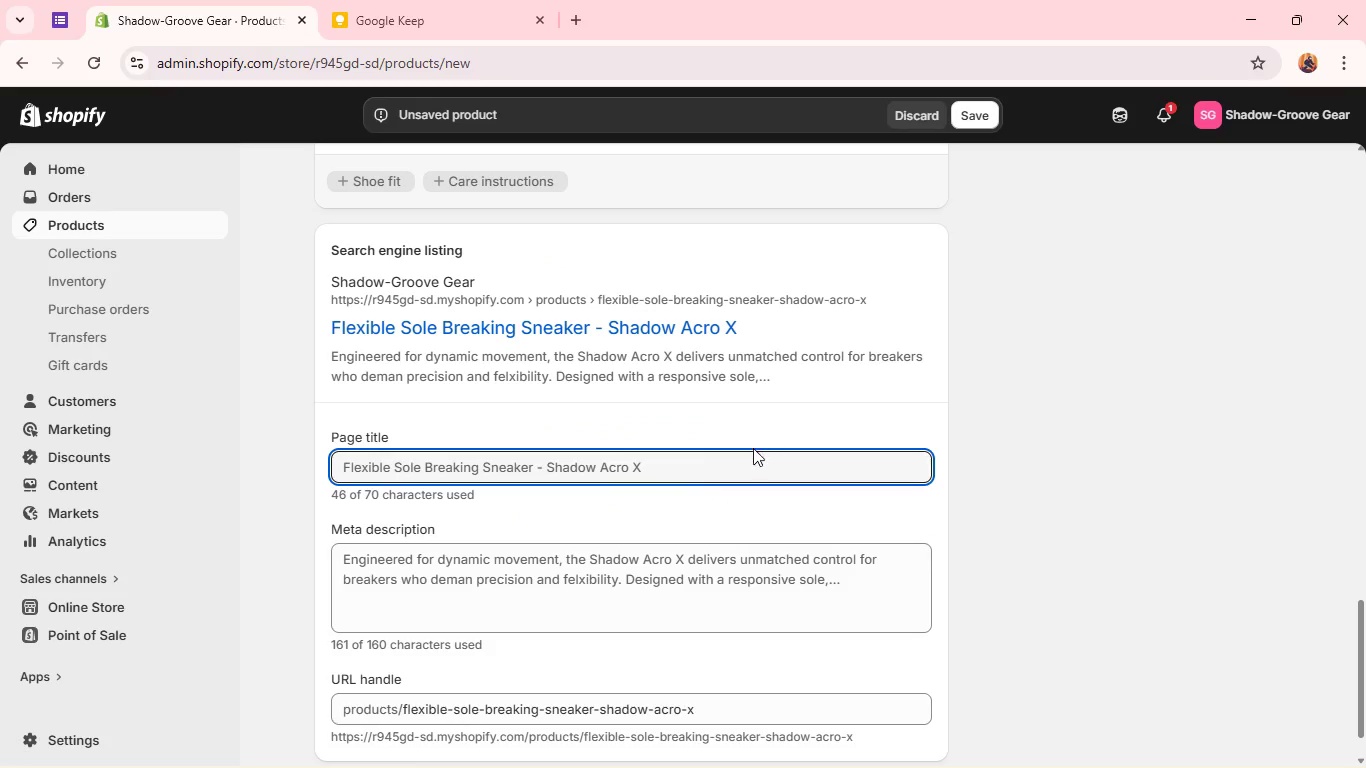 
left_click([749, 483])
 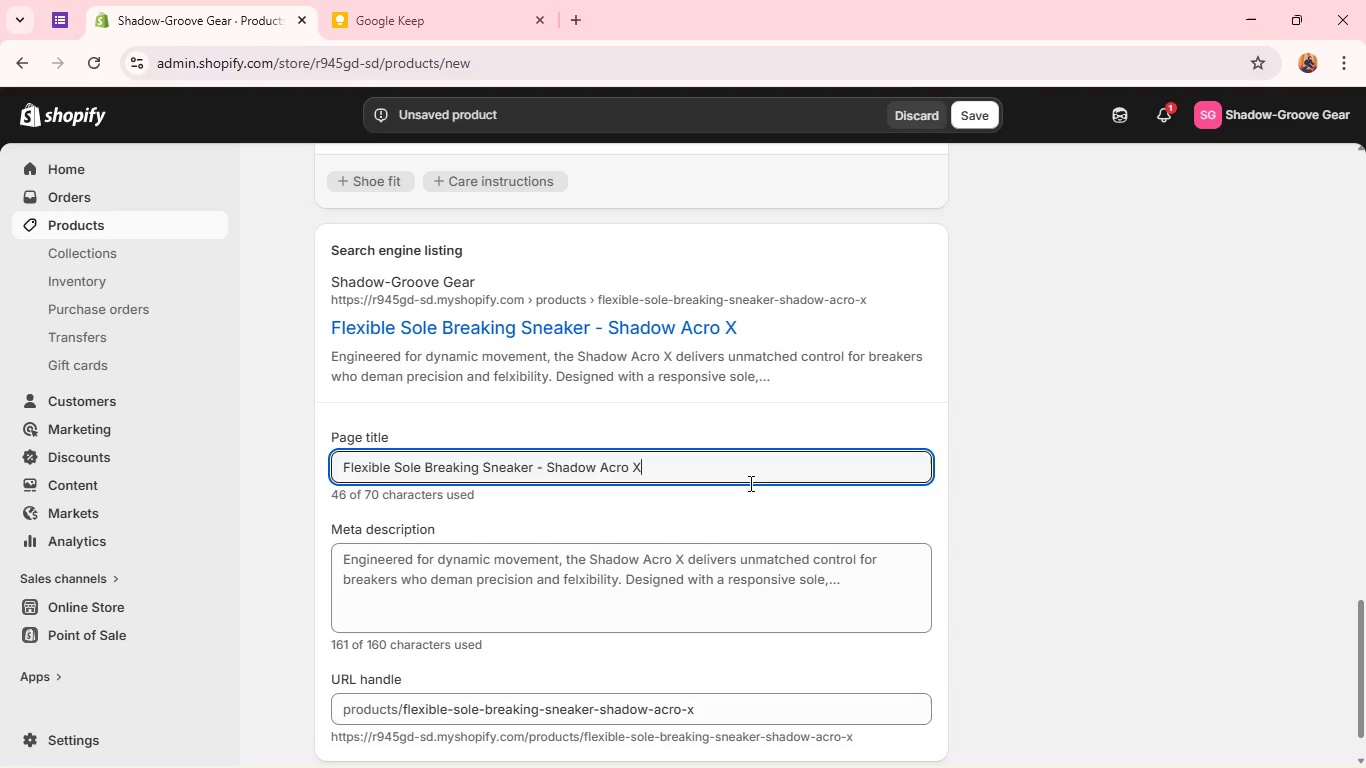 
wait(8.36)
 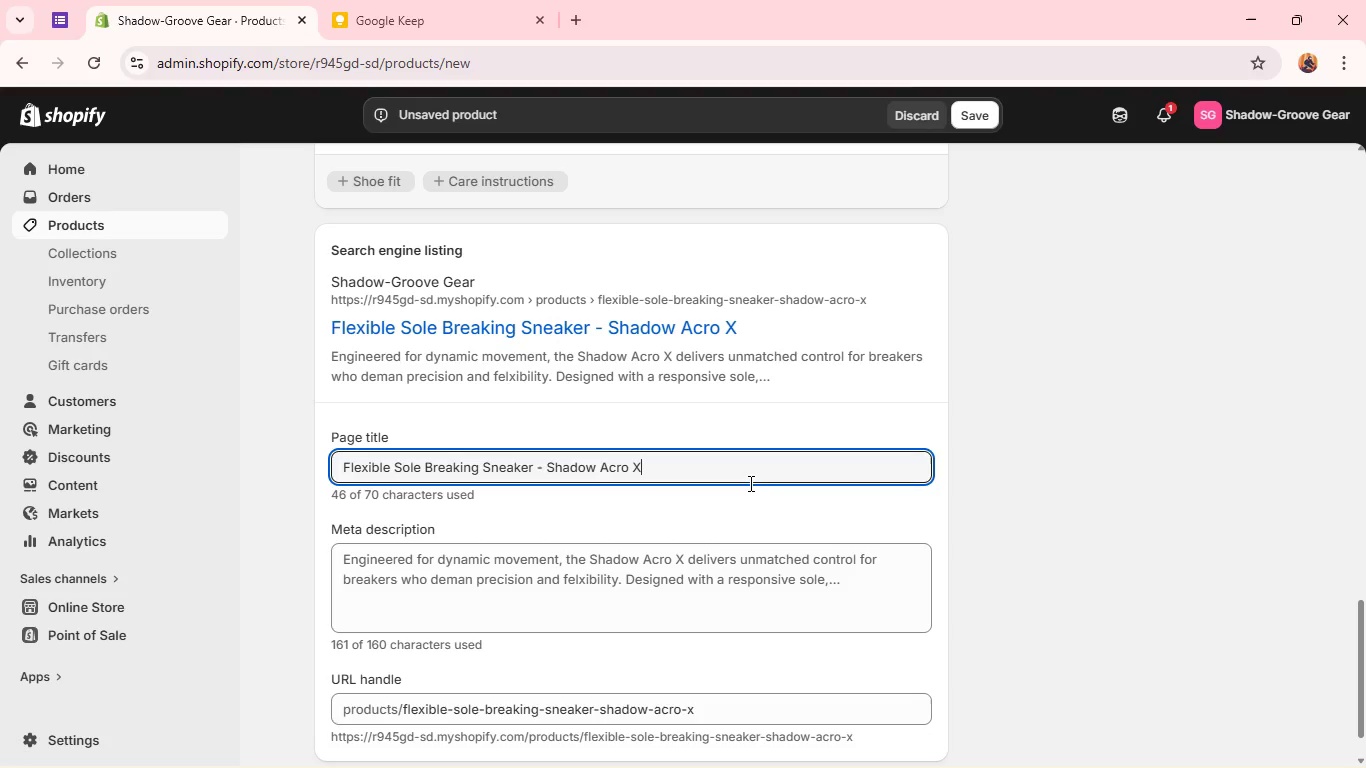 
scroll: coordinate [749, 483], scroll_direction: down, amount: 2.0
 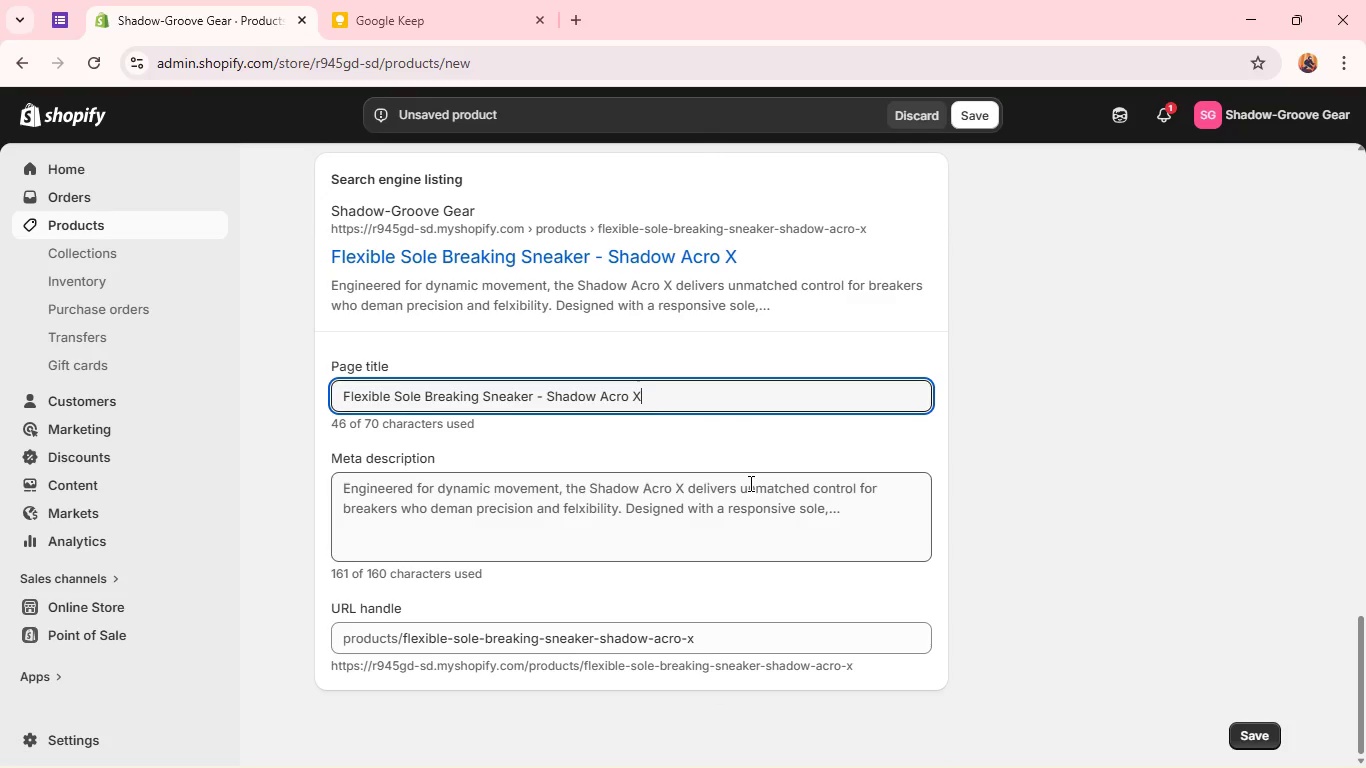 
wait(8.23)
 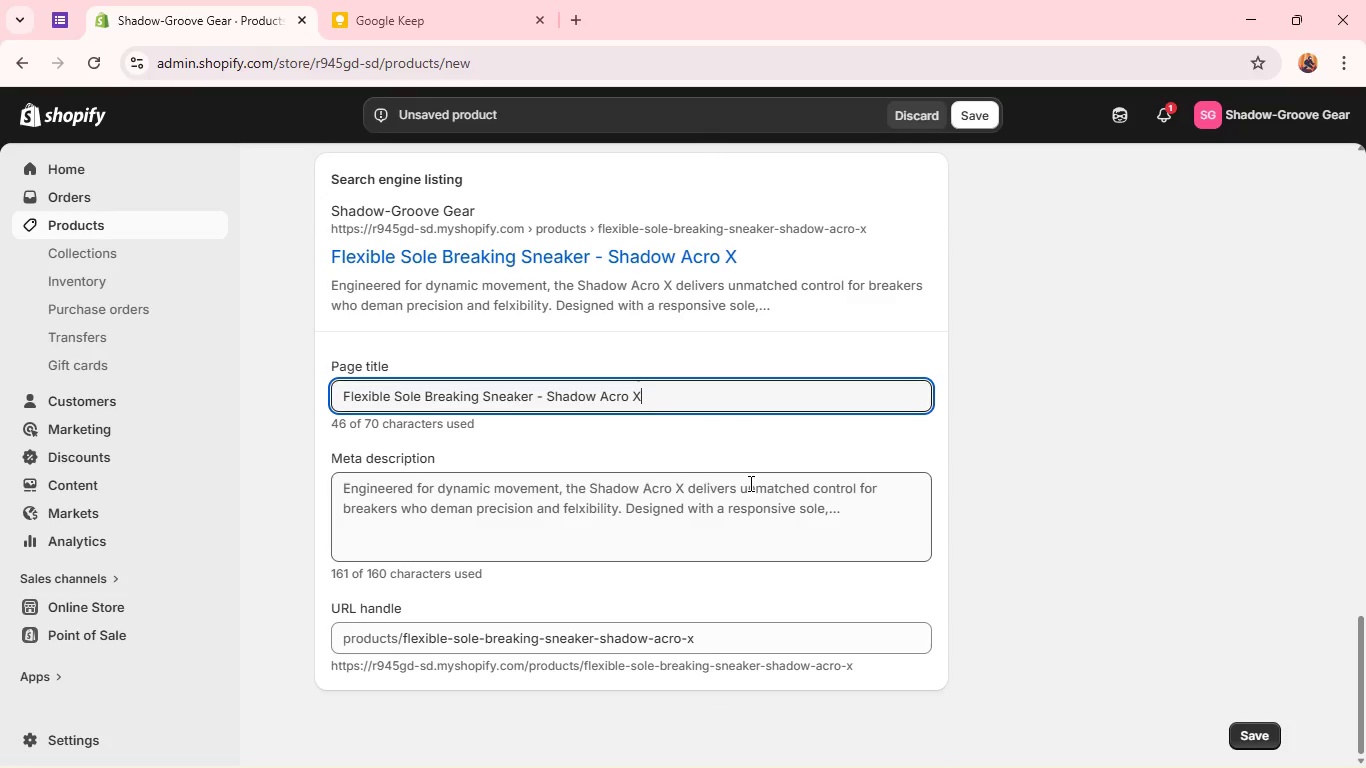 
double_click([672, 508])
 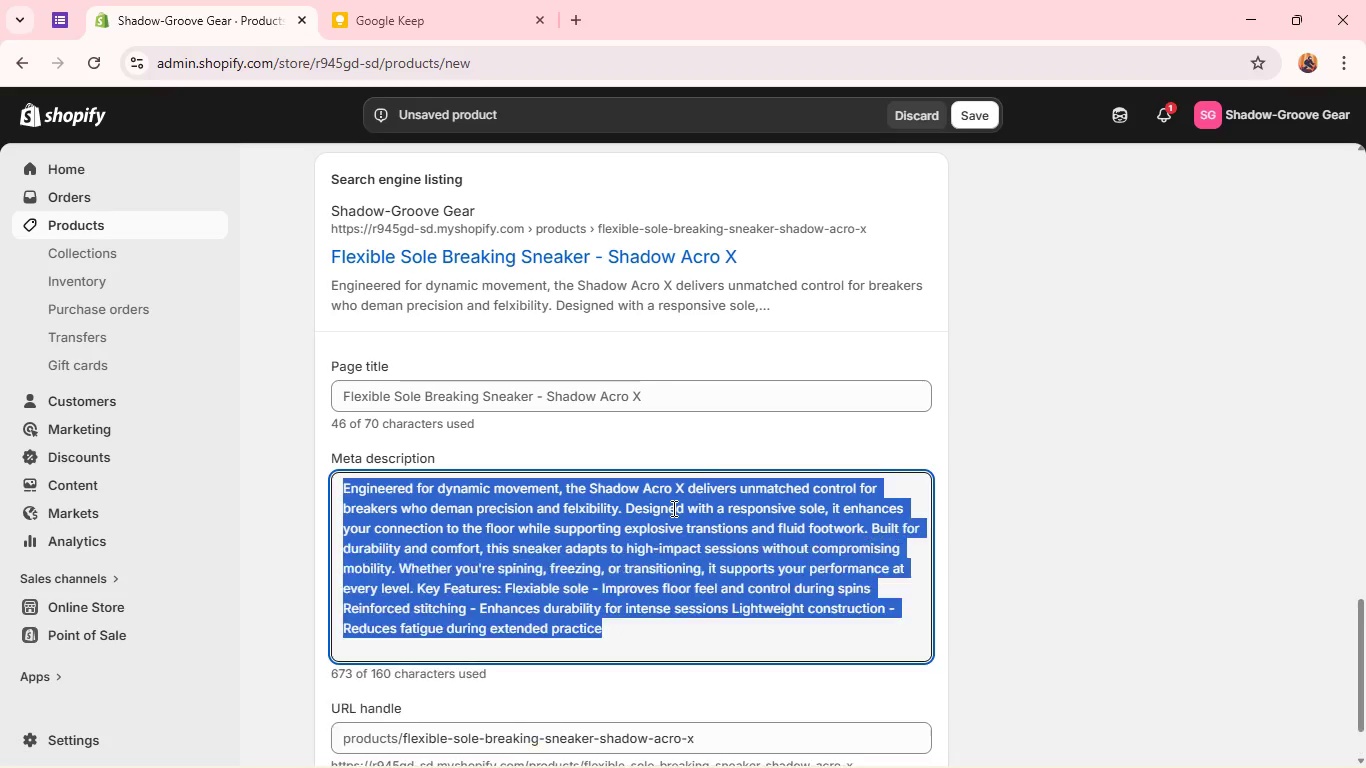 
triple_click([672, 508])
 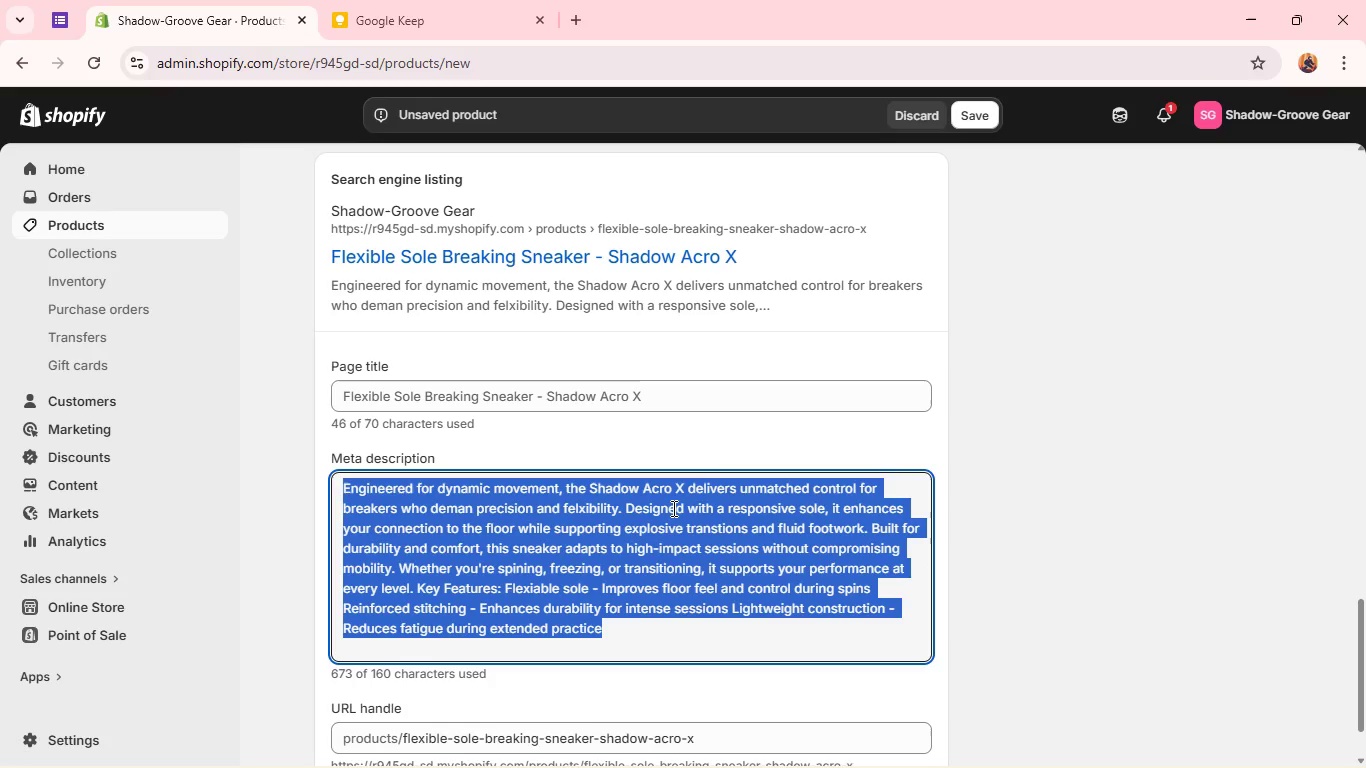 
key(Backspace)
type(Felxible sole breaking sneakers designed for superior floor feel, durability and control. Perfect for breakdancers seeking precision movements. )
 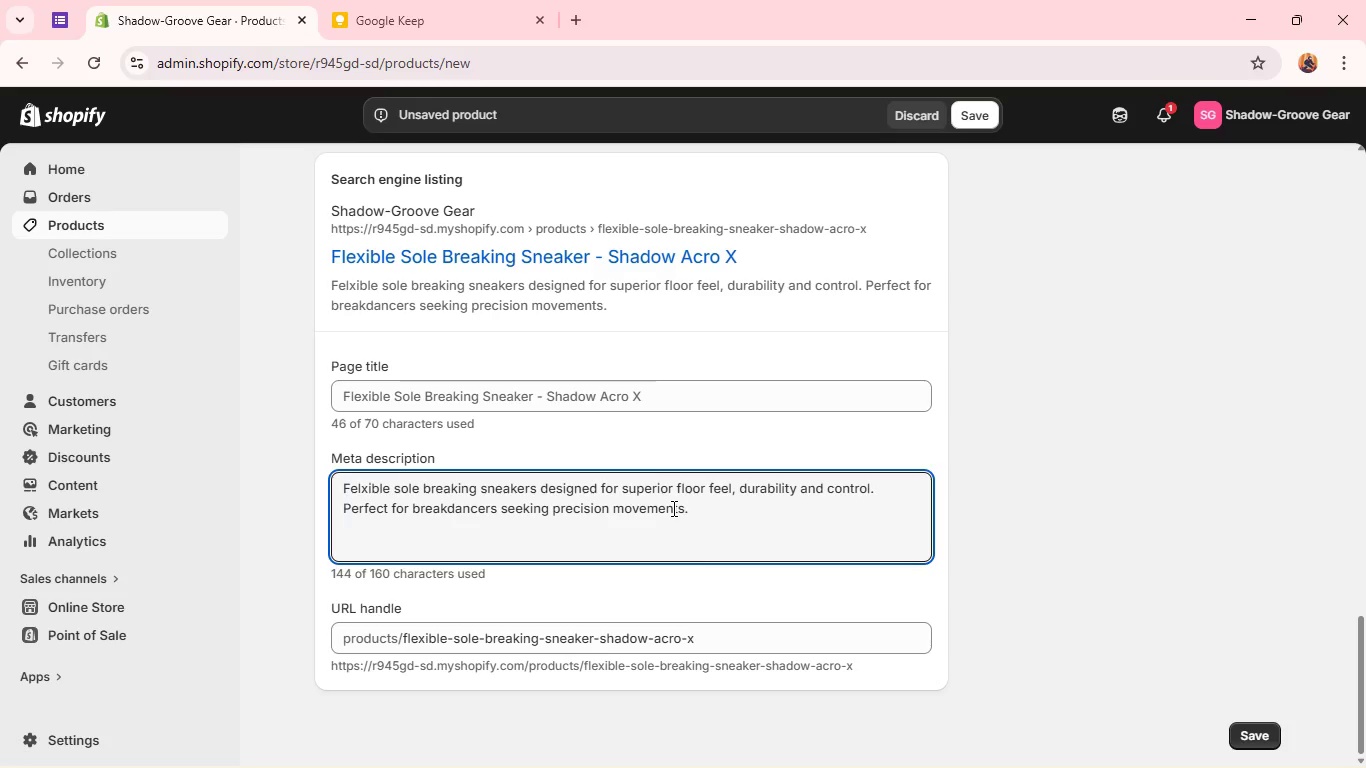 
wait(97.83)
 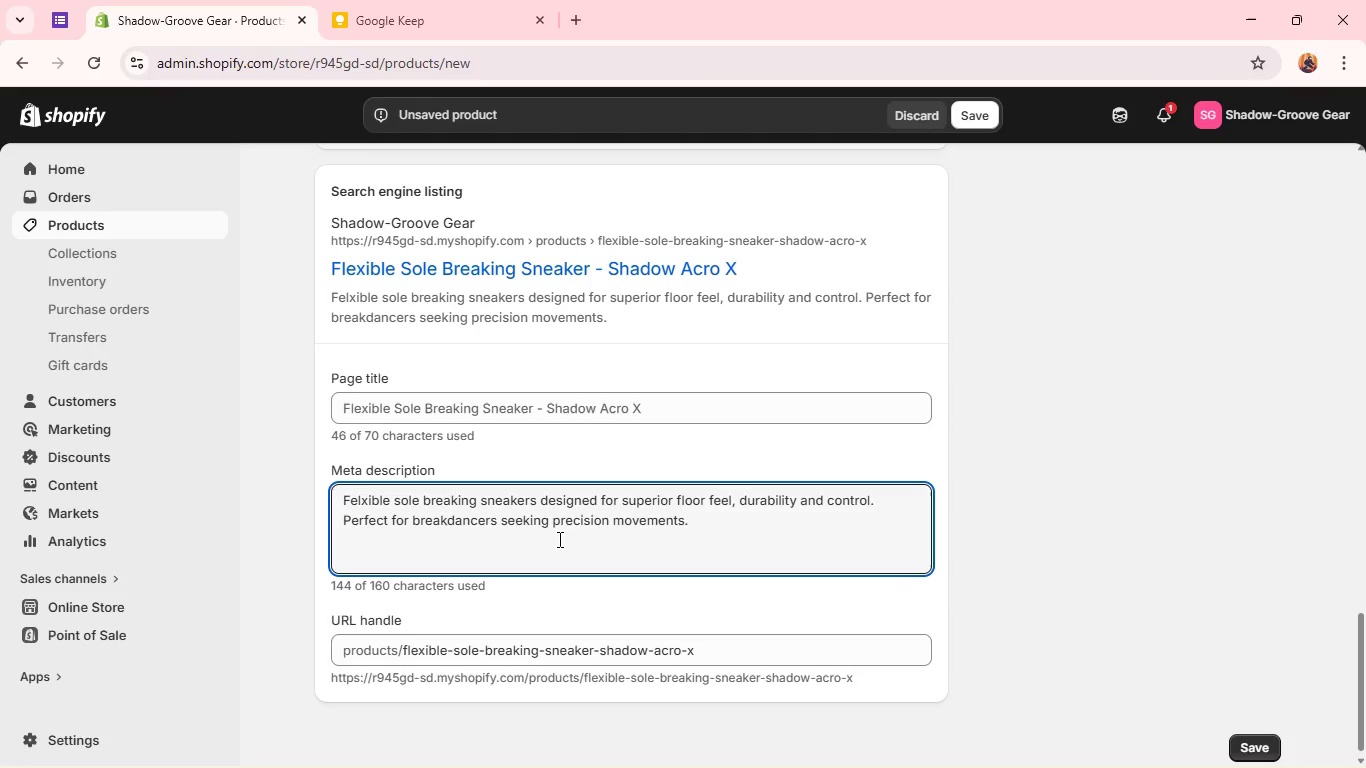 
double_click([540, 640])
 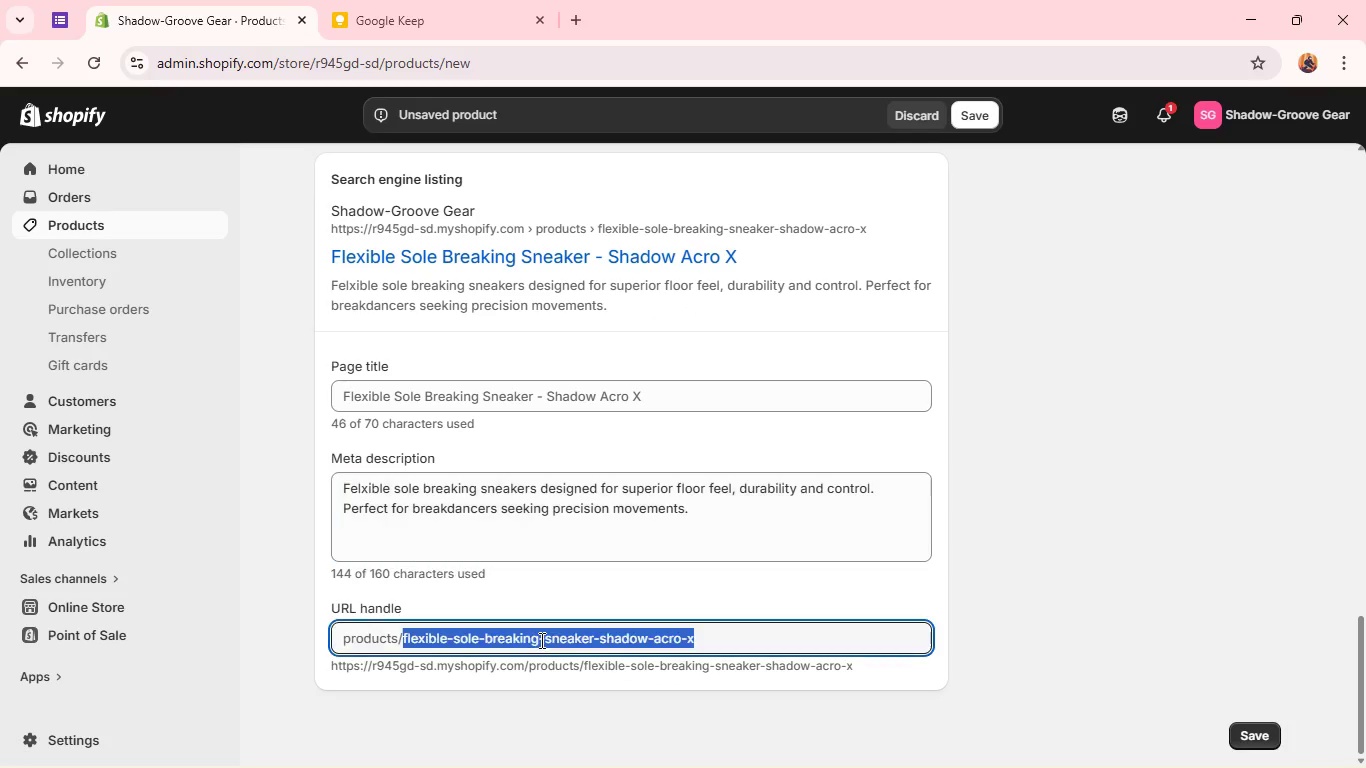 
triple_click([540, 640])
 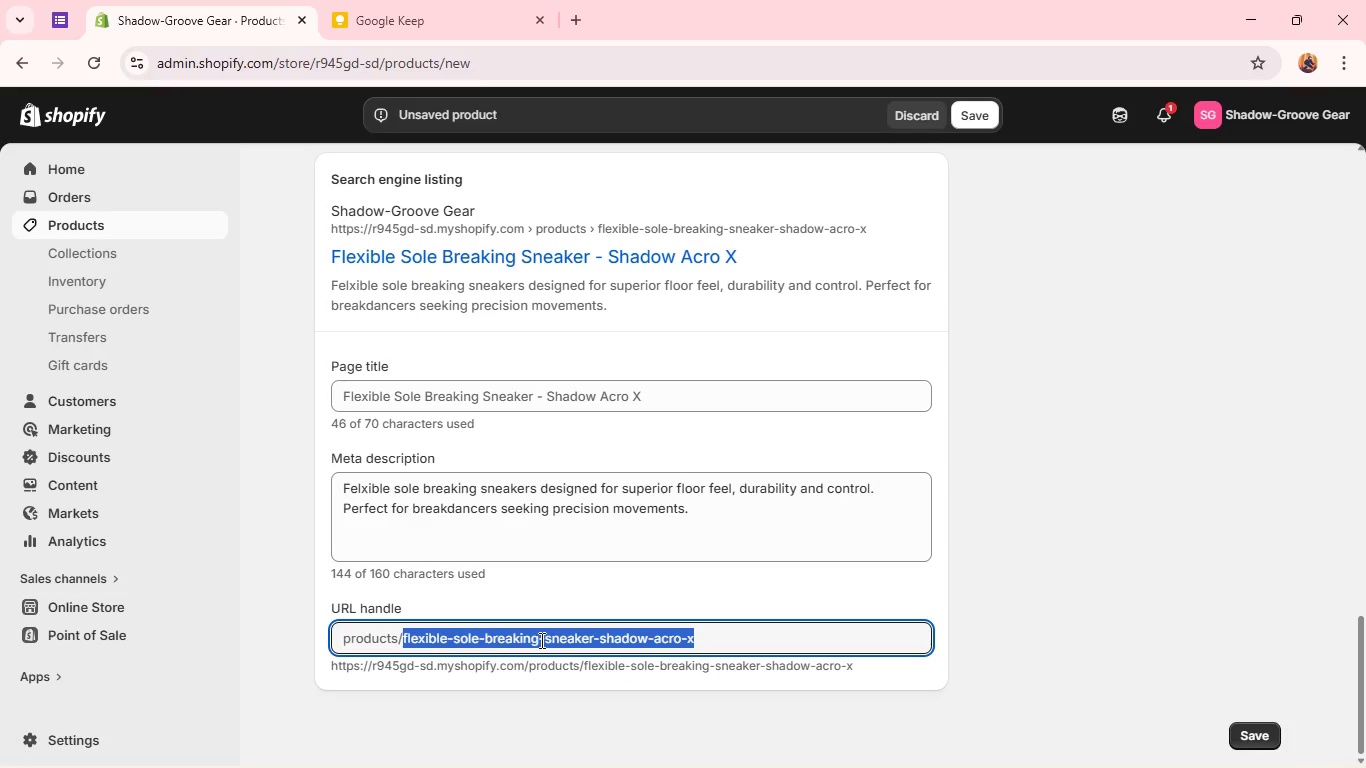 
type(flexible )
key(Backspace)
type(-sole-breaking-sneakers)
 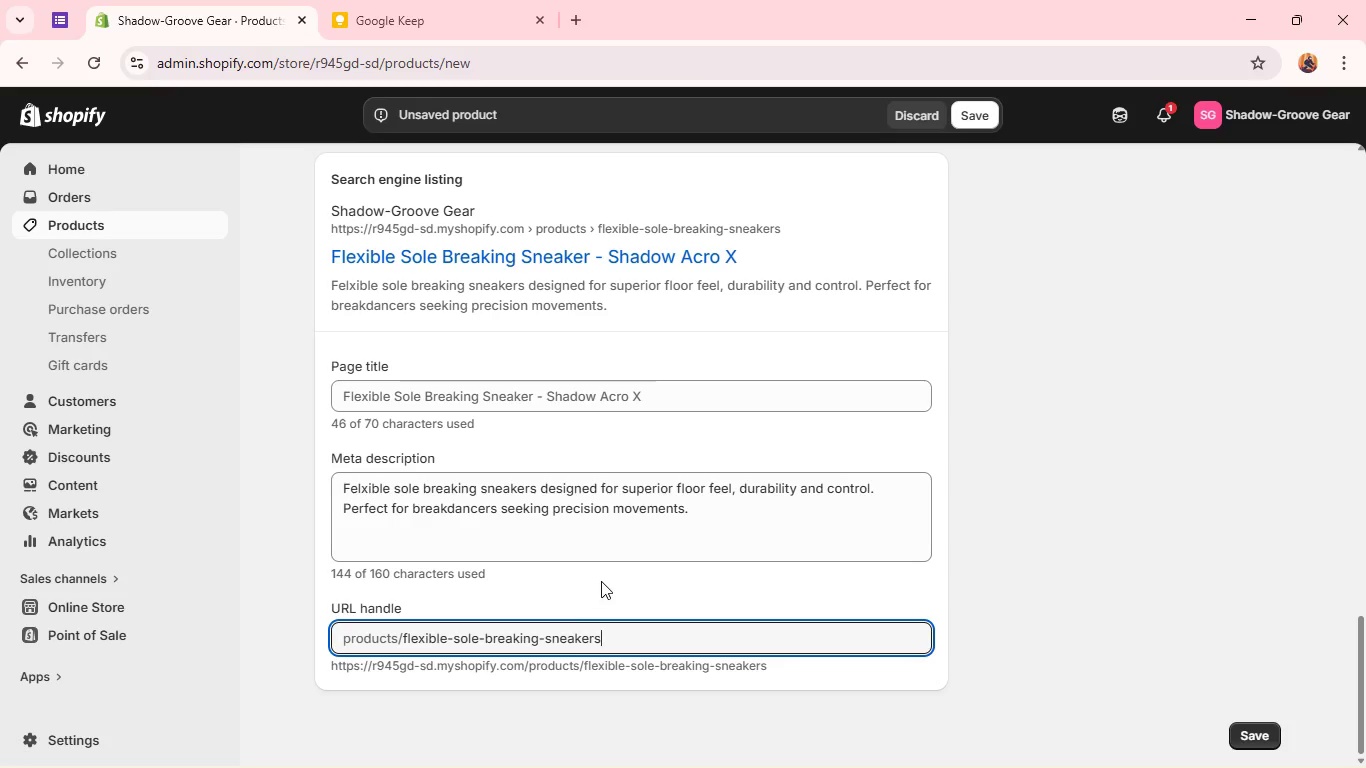 
left_click([612, 574])
 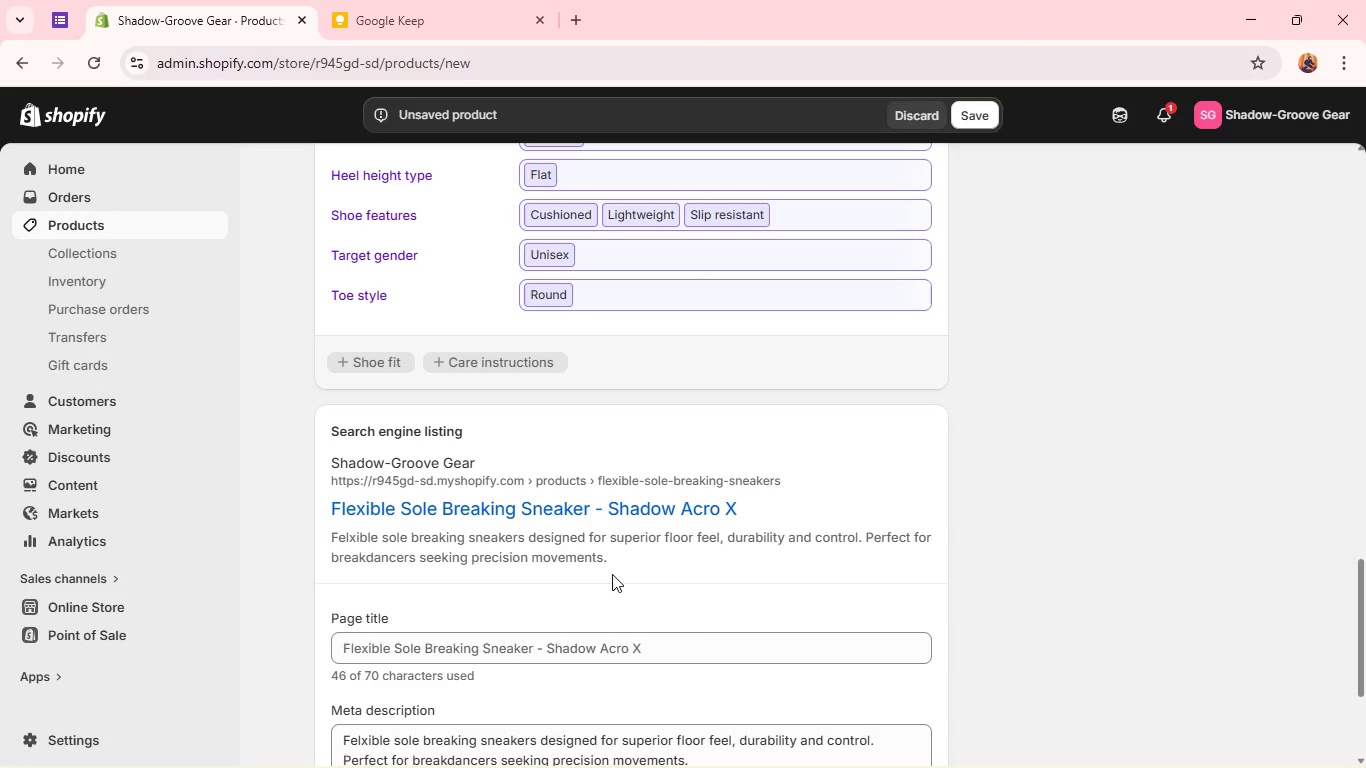 
wait(14.94)
 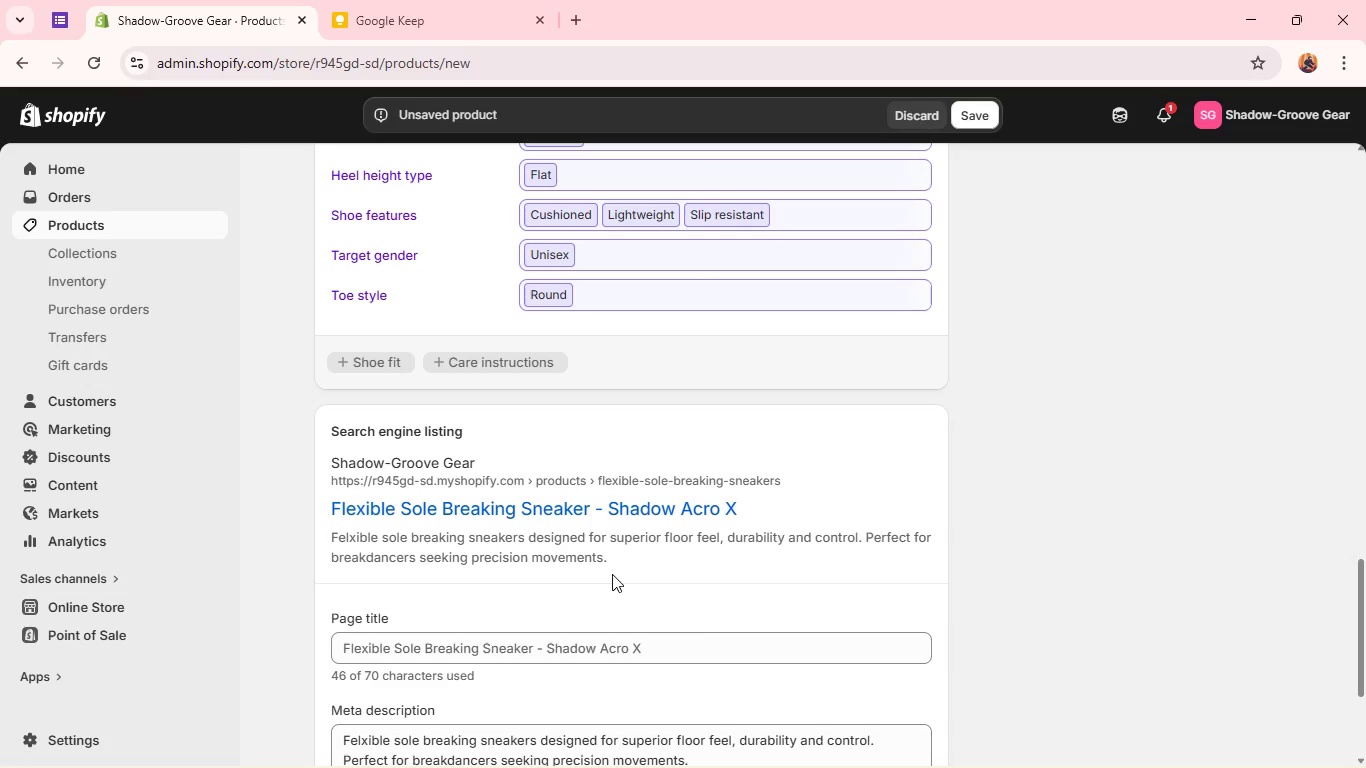 
left_click([976, 114])
 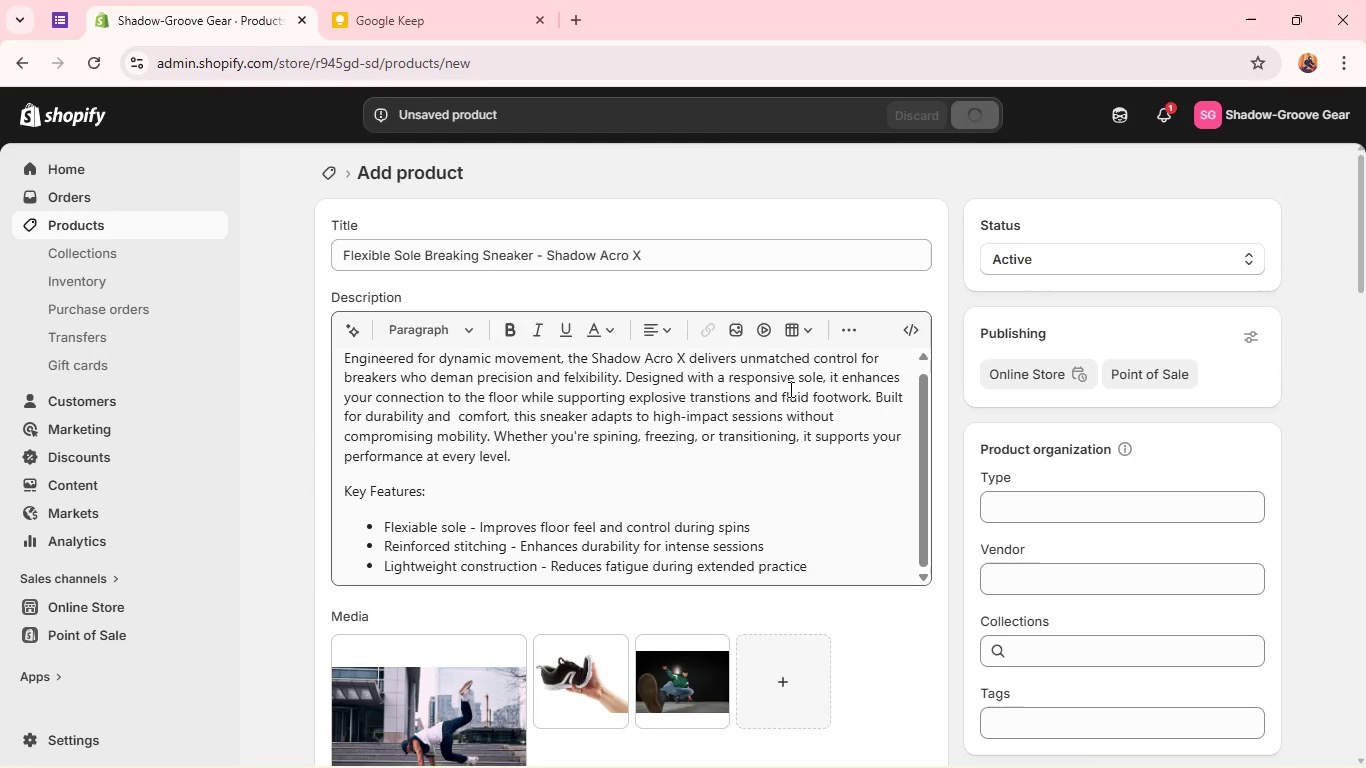 
mouse_move([605, 681])
 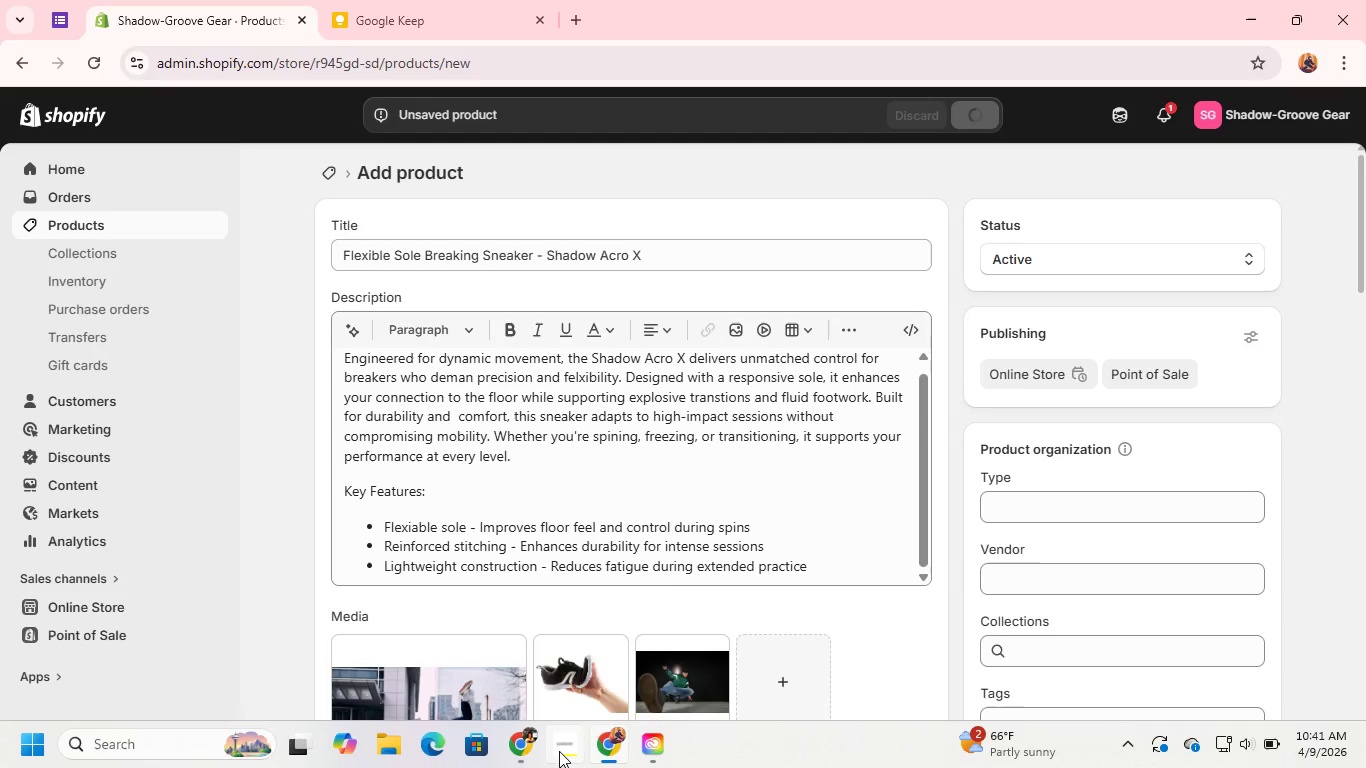 
left_click([559, 751])